 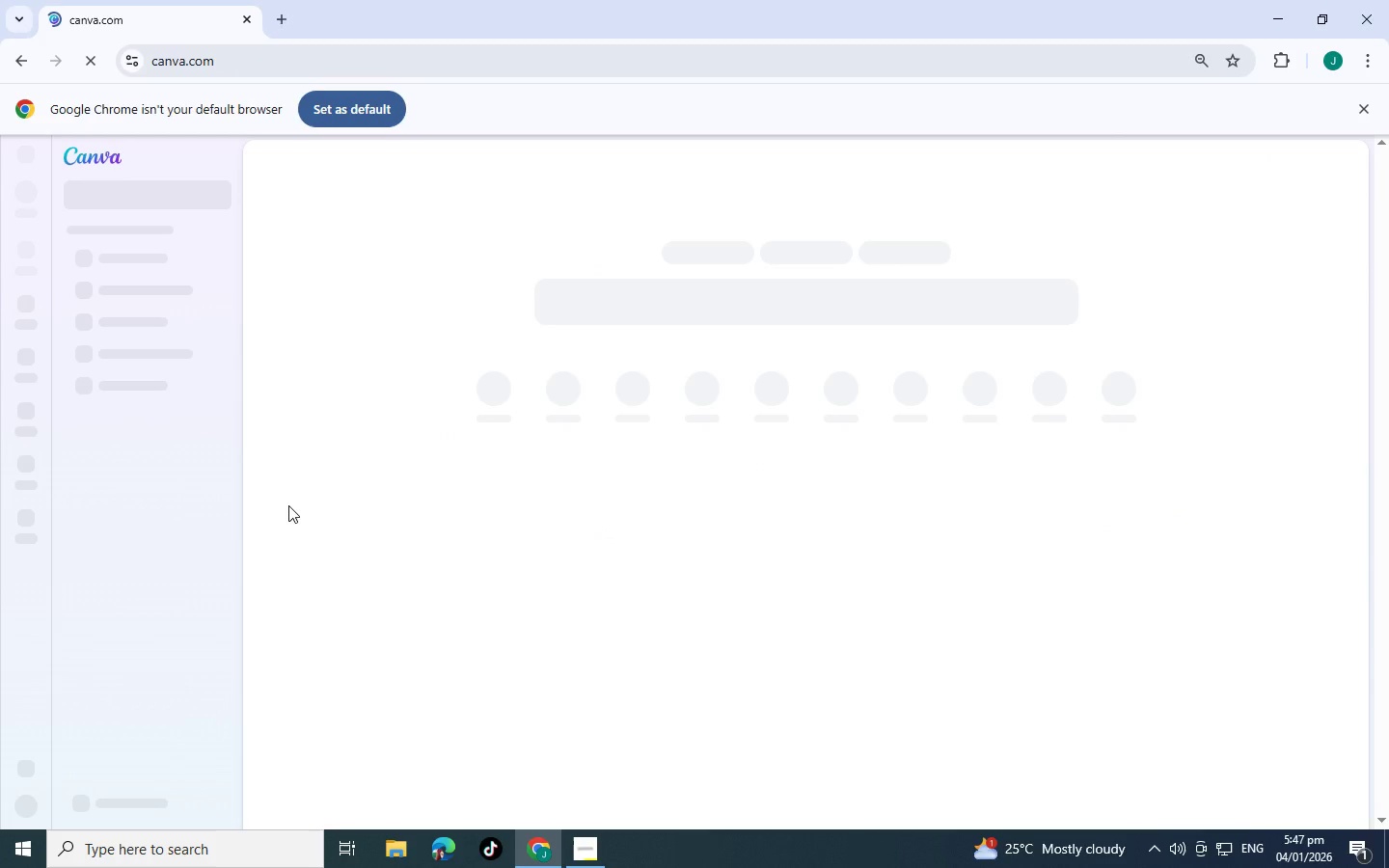 
double_click([1056, 282])
 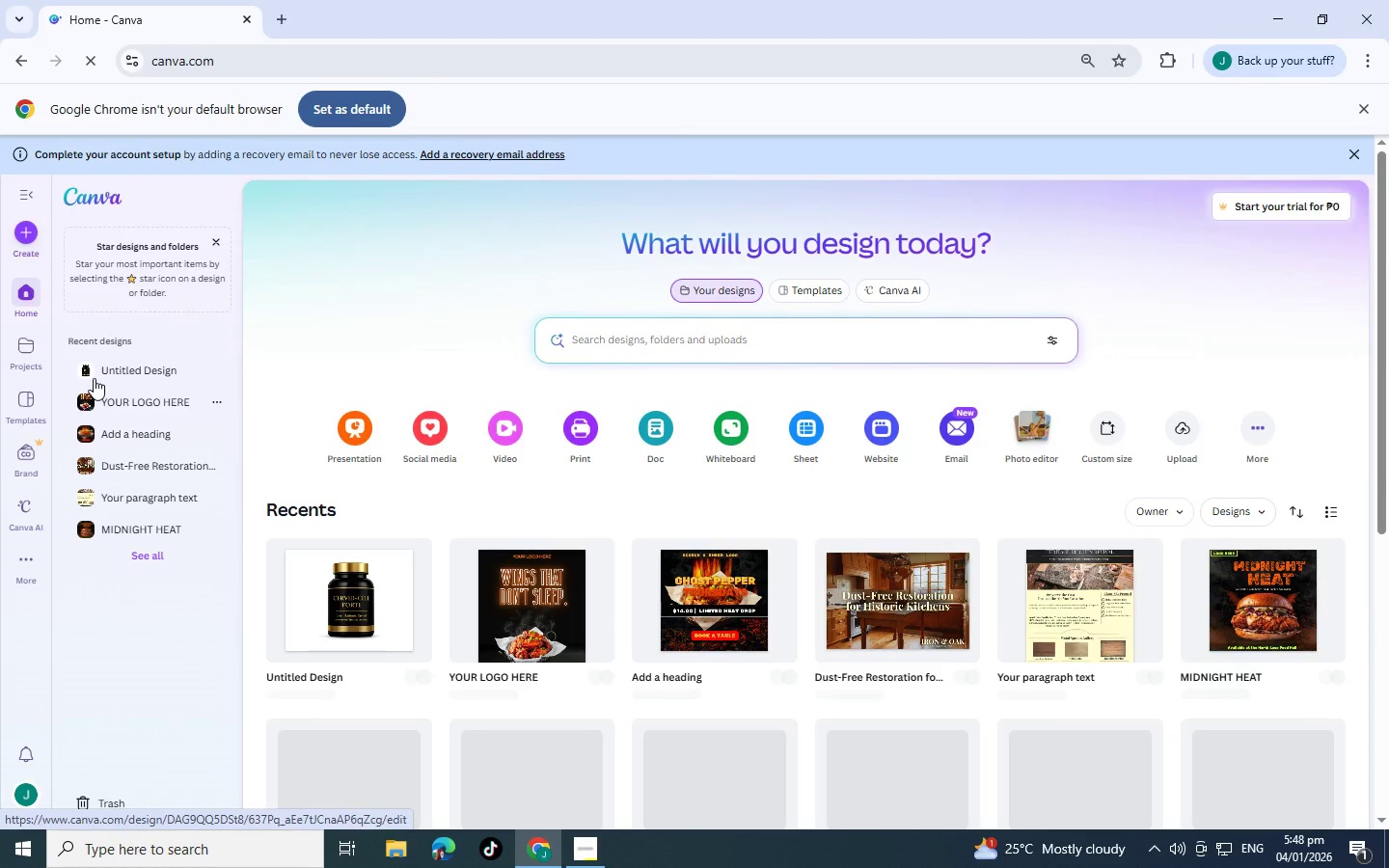 
scroll: coordinate [263, 491], scroll_direction: down, amount: 2.0
 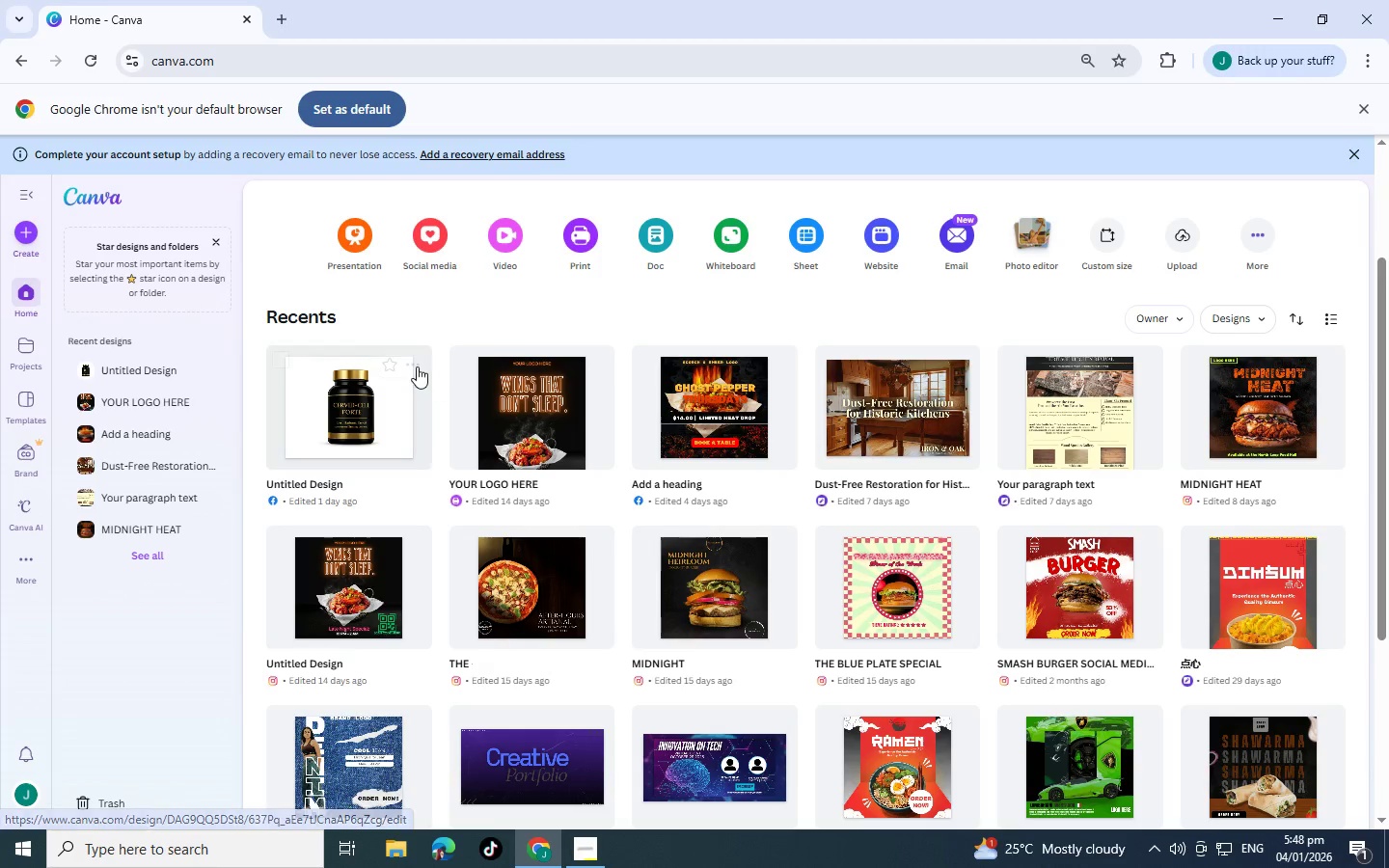 
left_click([417, 366])
 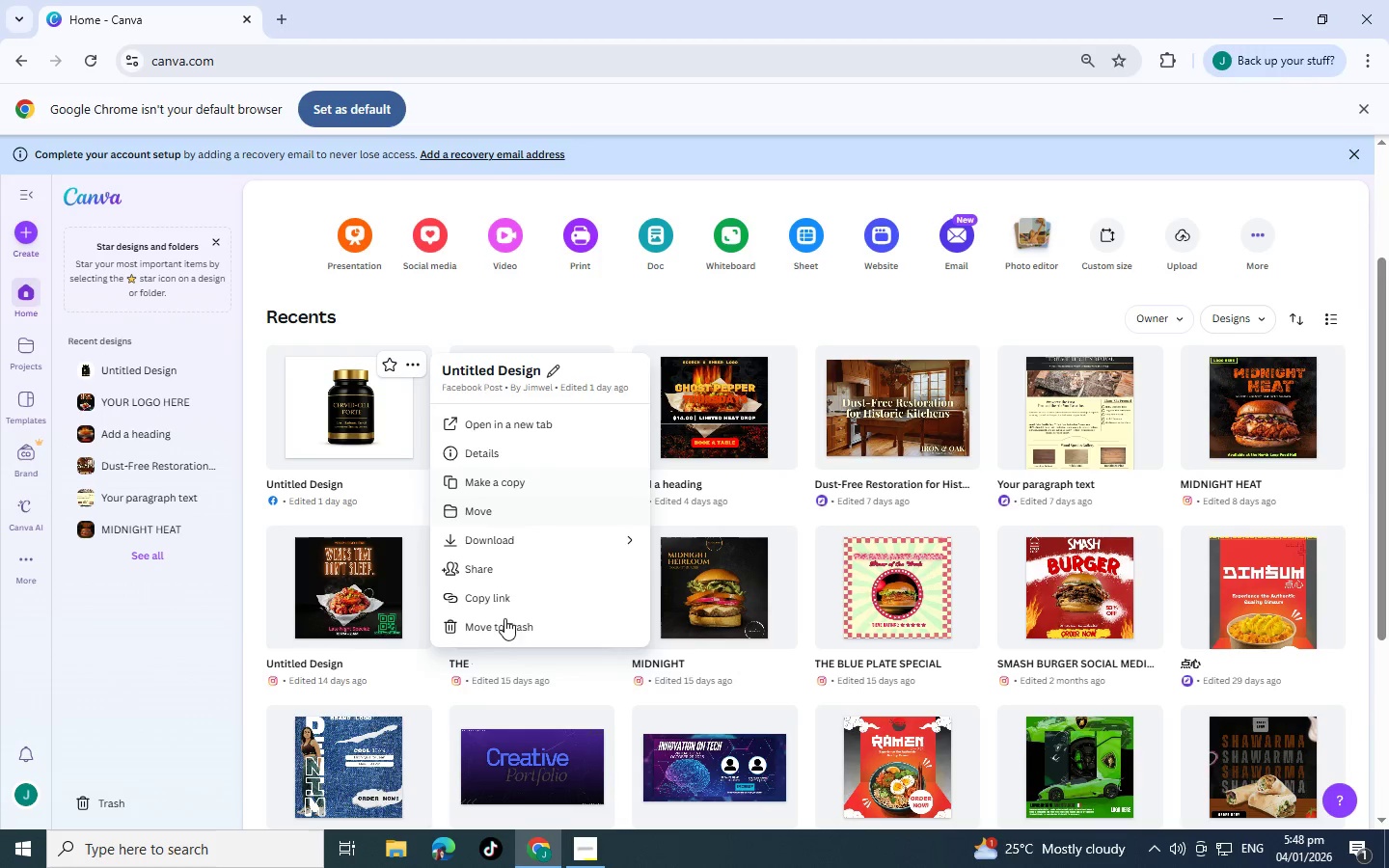 
left_click([506, 627])
 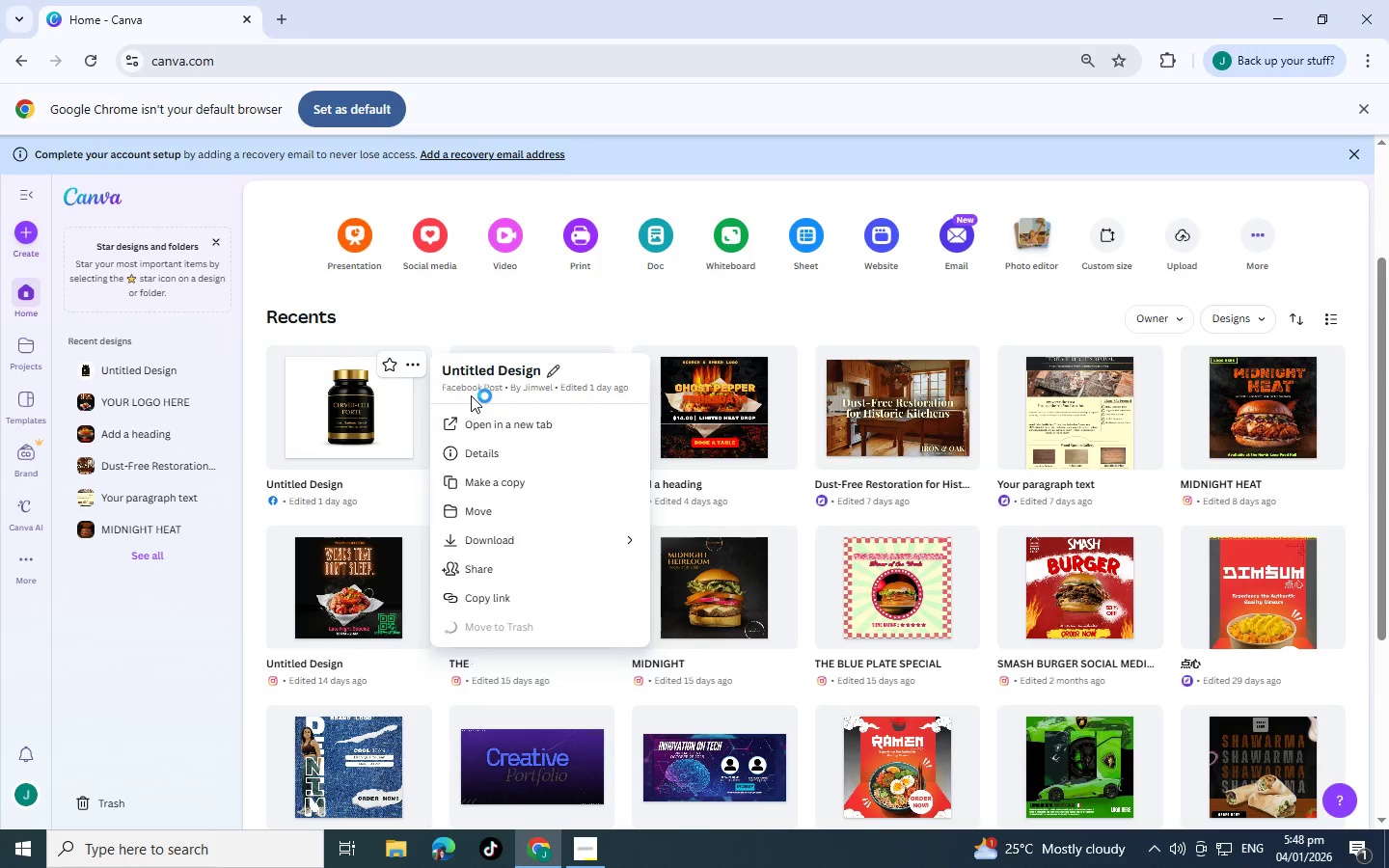 
scroll: coordinate [586, 434], scroll_direction: up, amount: 5.0
 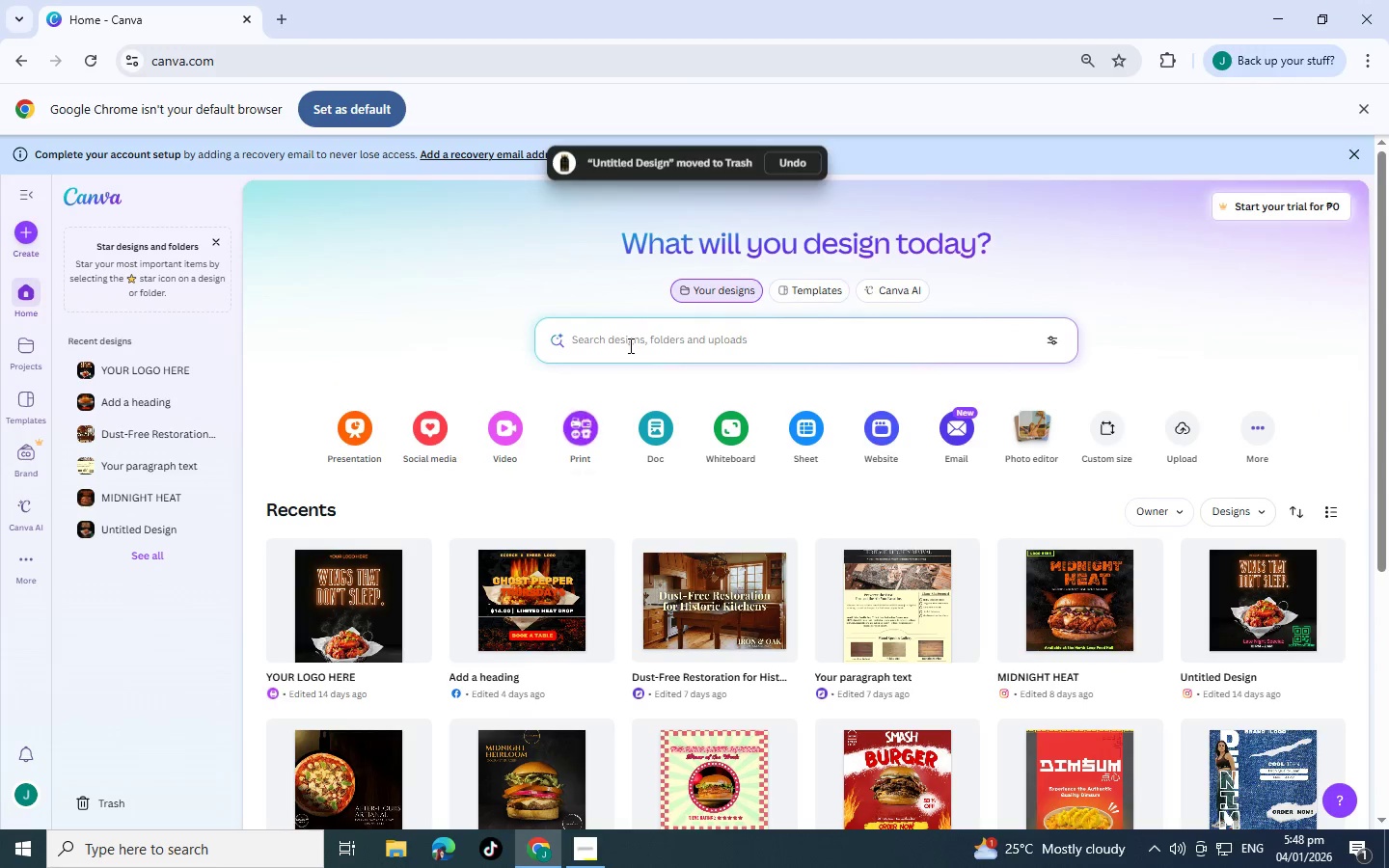 
left_click([629, 345])
 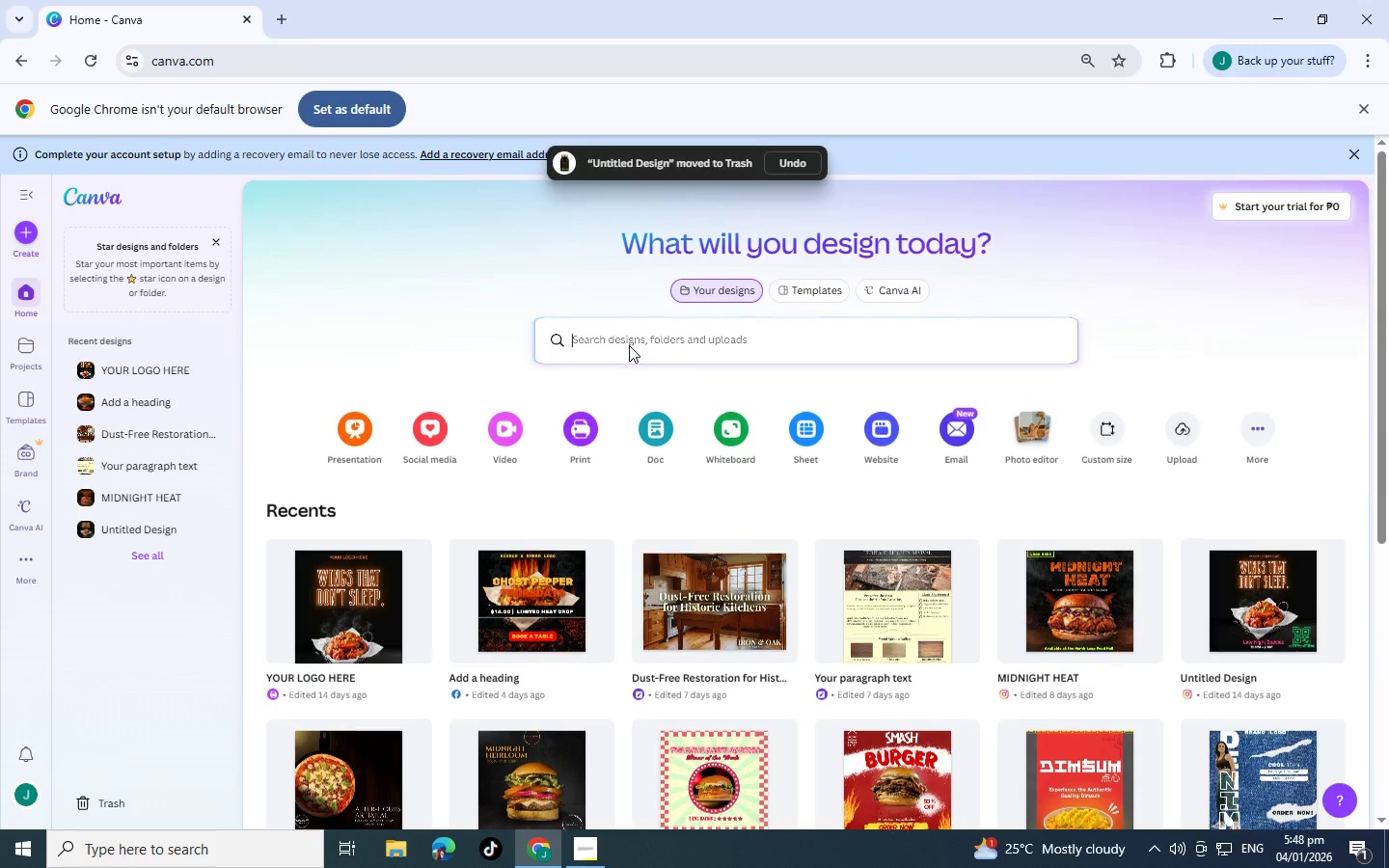 
type(facebook)
 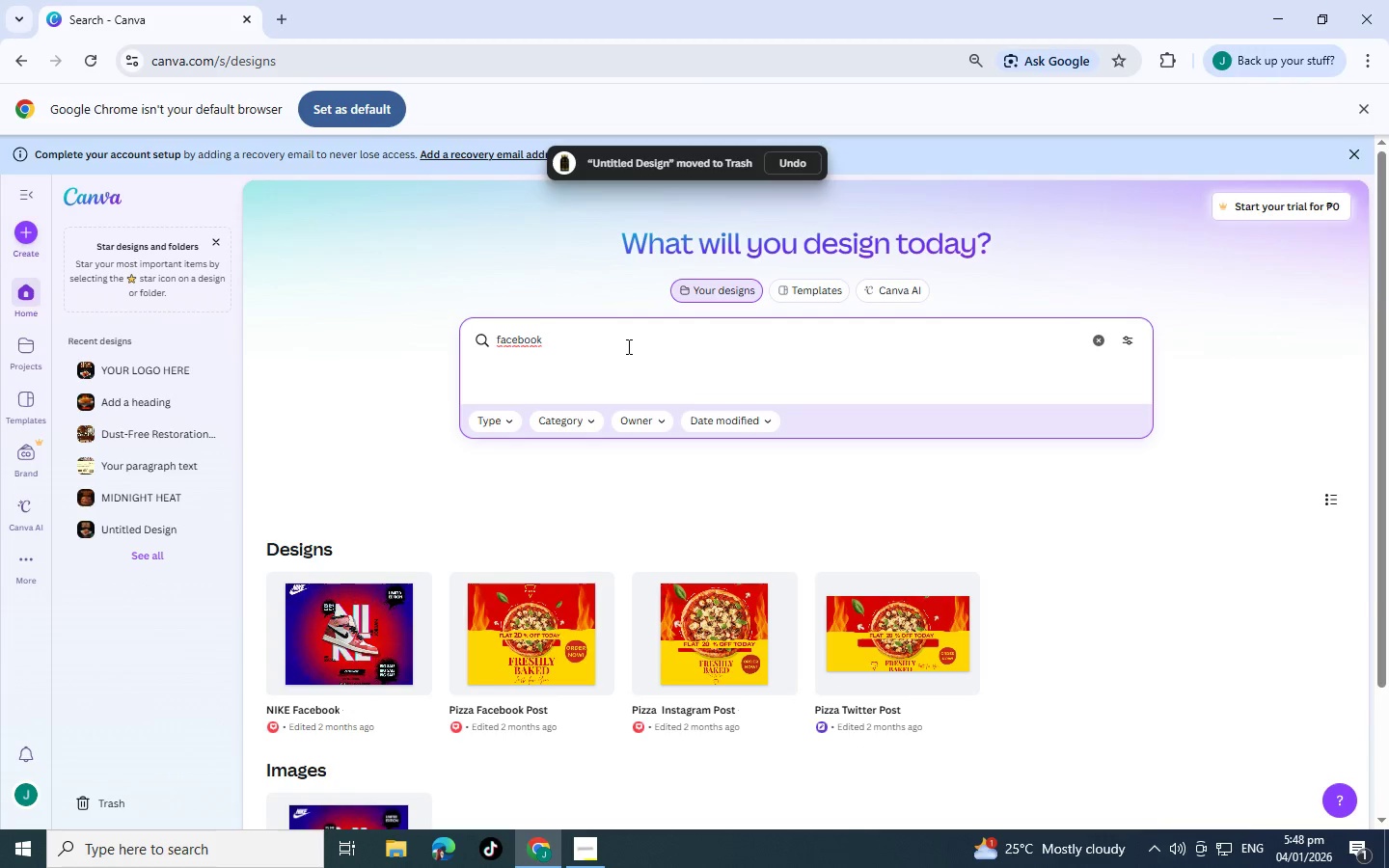 
scroll: coordinate [596, 358], scroll_direction: down, amount: 2.0
 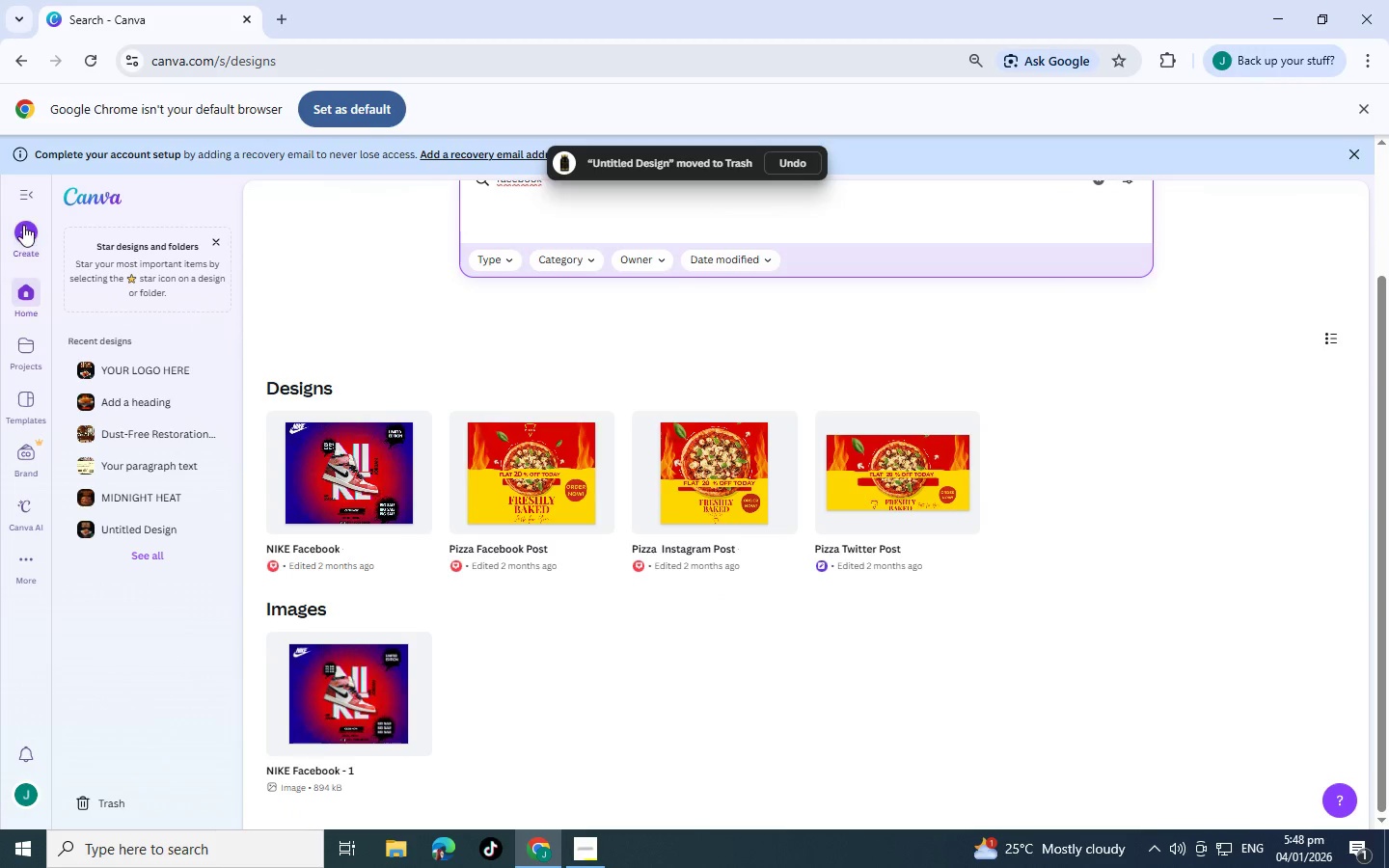 
left_click([23, 225])
 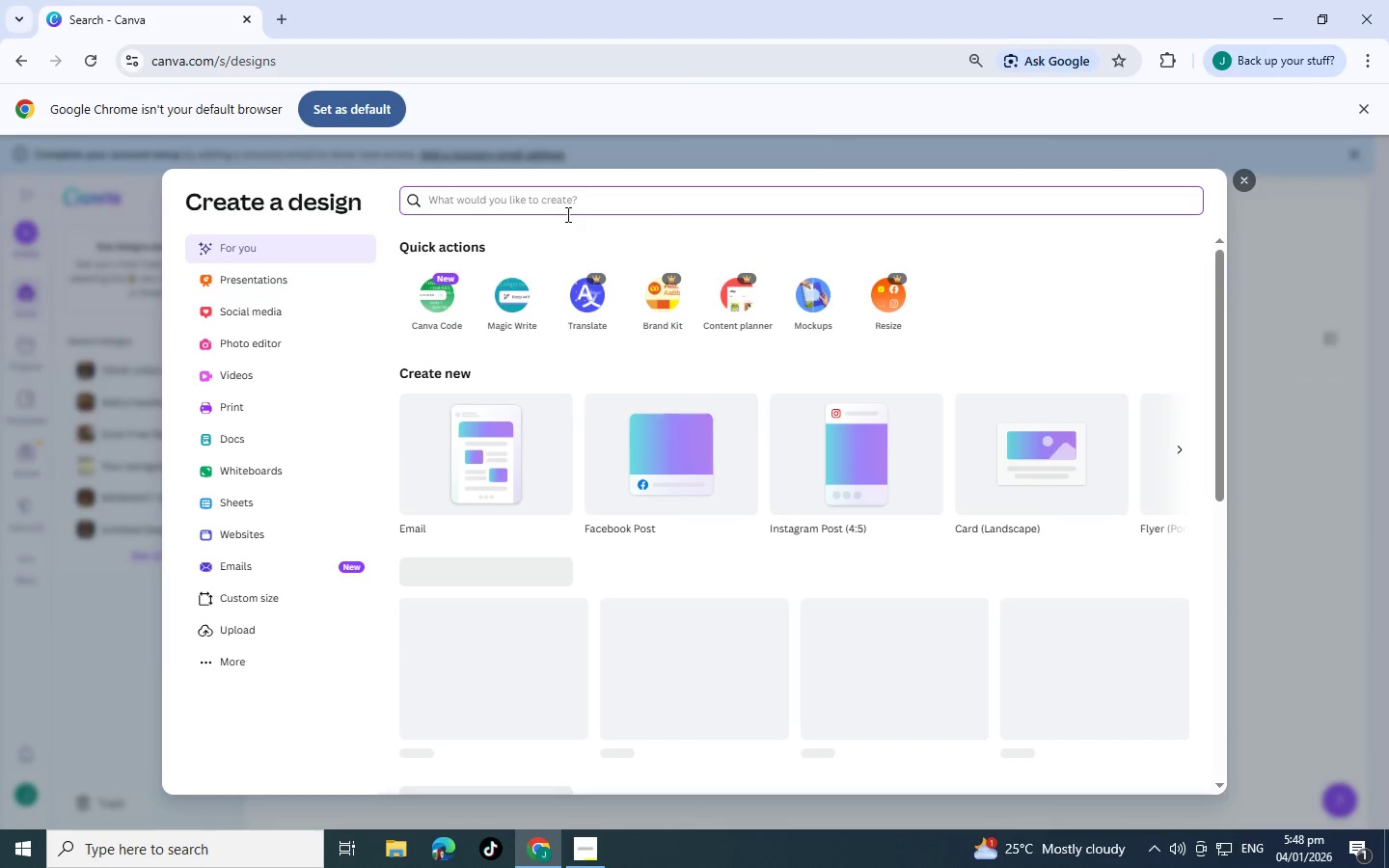 
left_click([529, 198])
 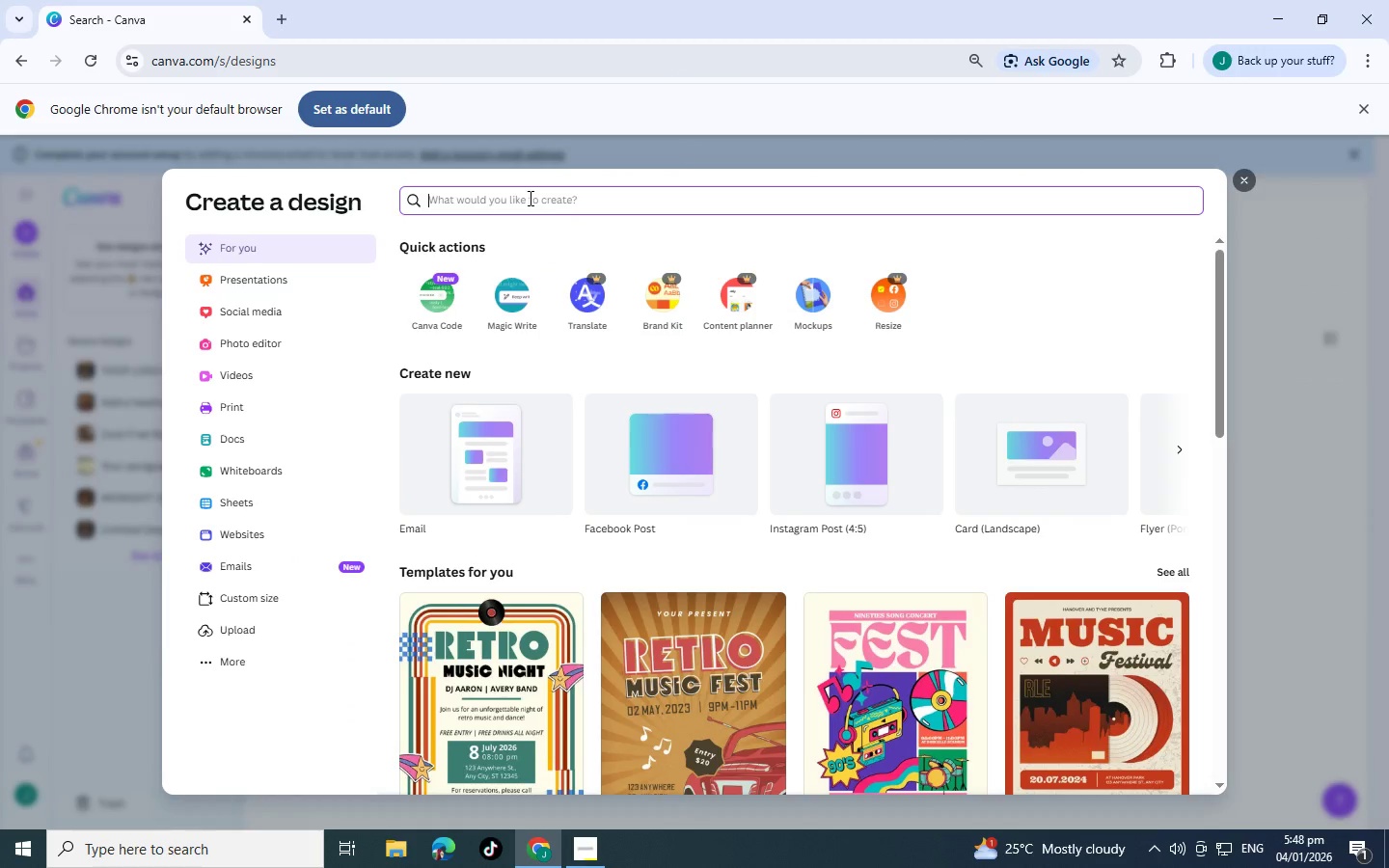 
type(food supplement)
 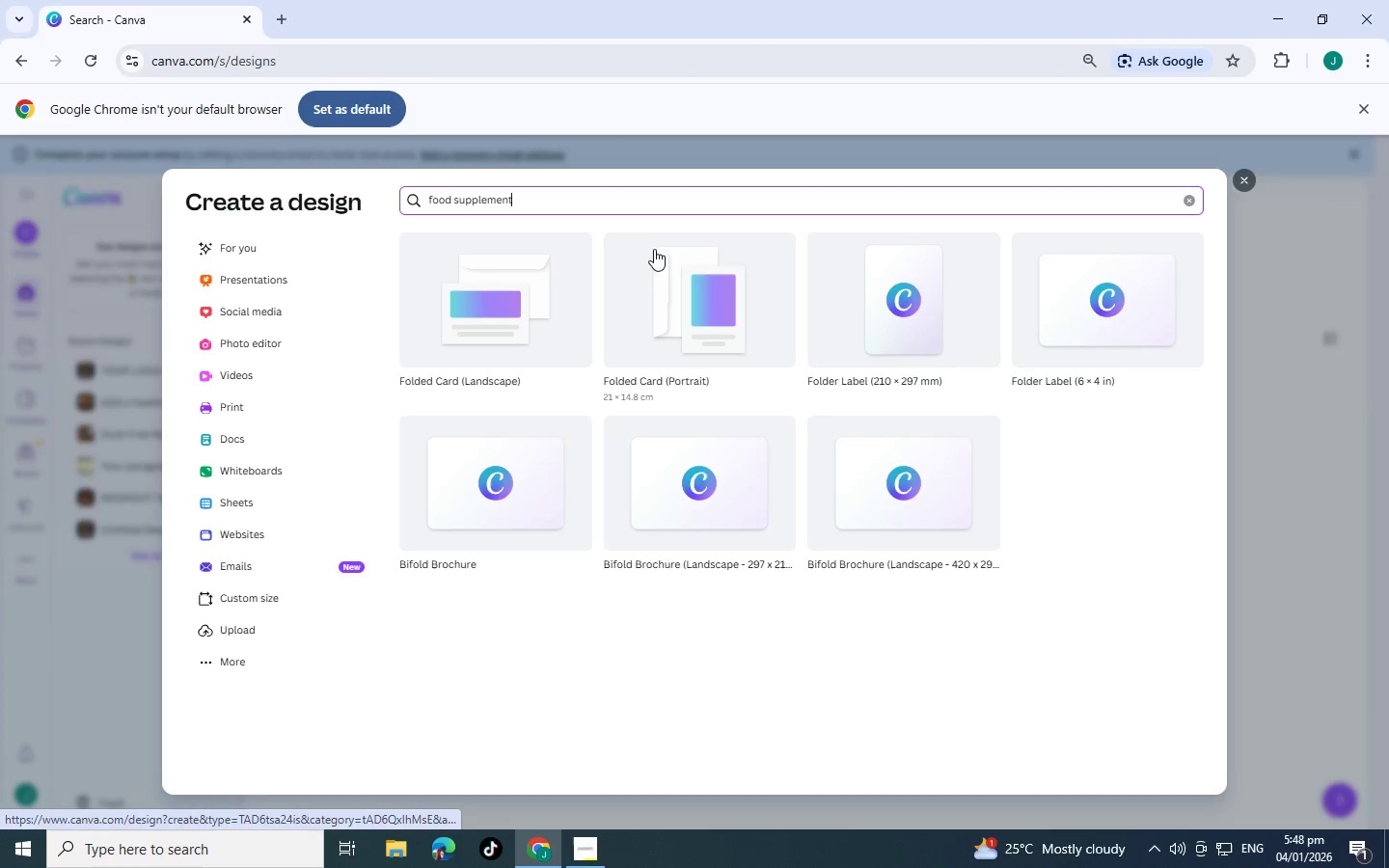 
left_click_drag(start_coordinate=[588, 205], to_coordinate=[327, 205])
 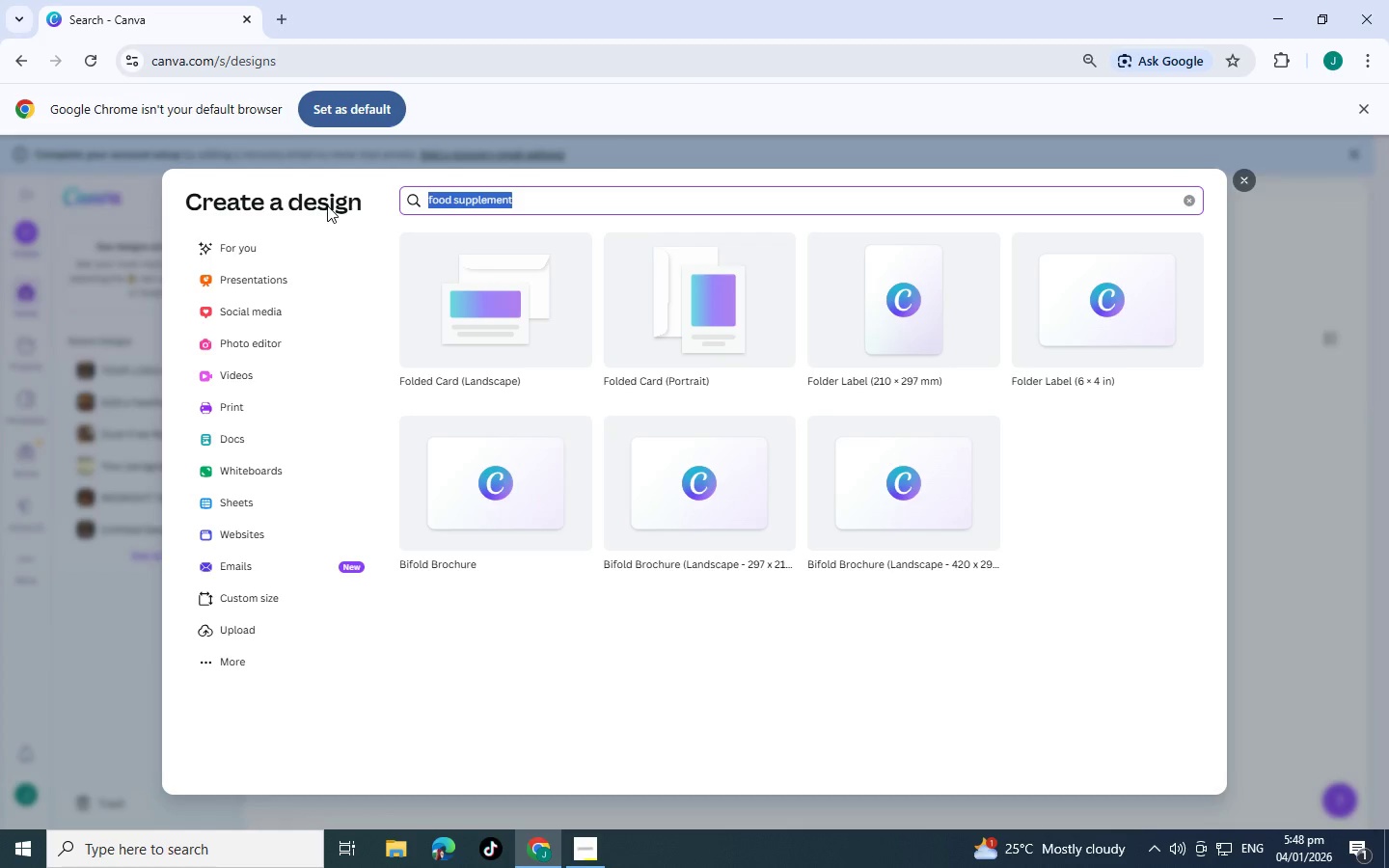 
type(facebook)
 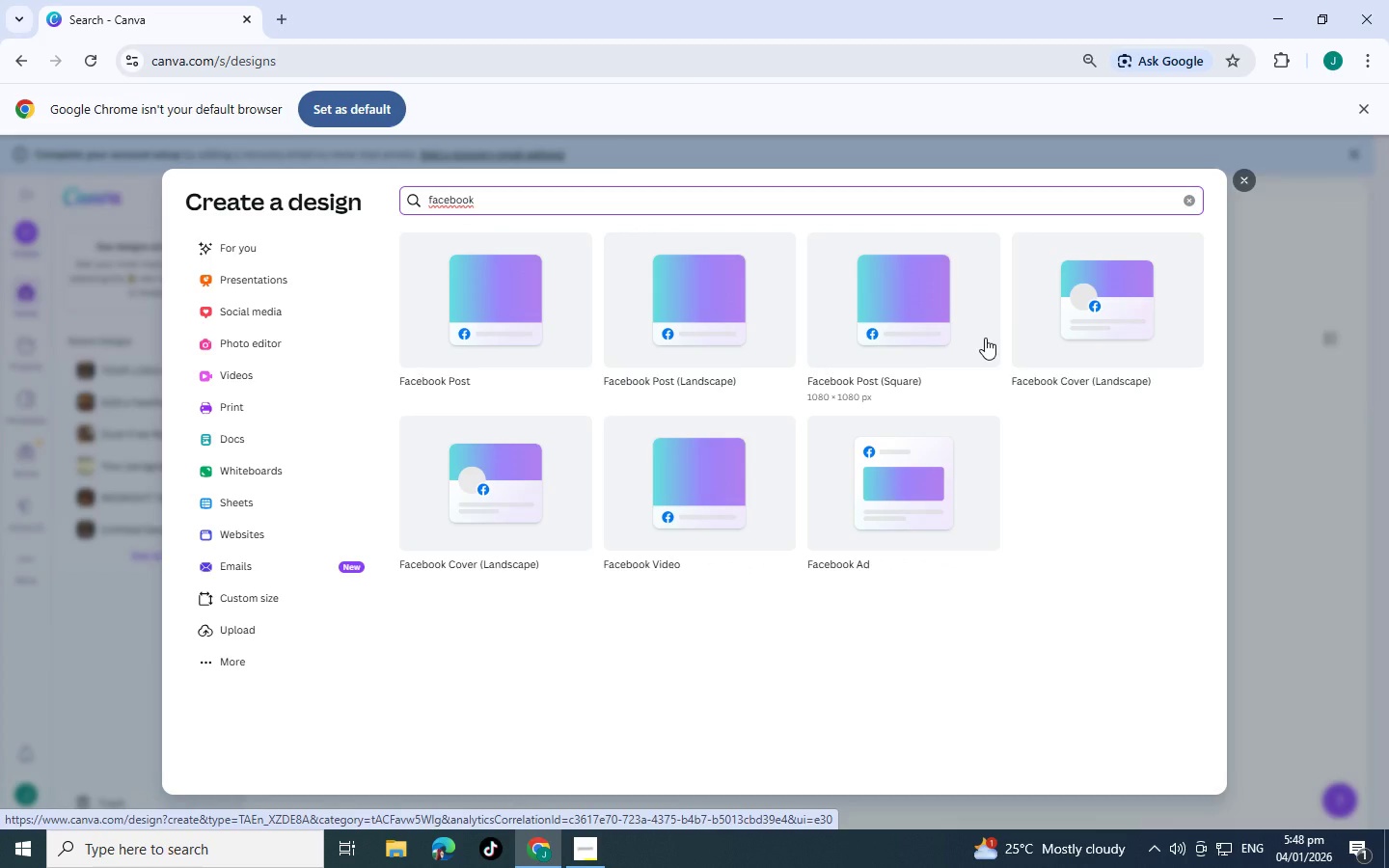 
wait(5.19)
 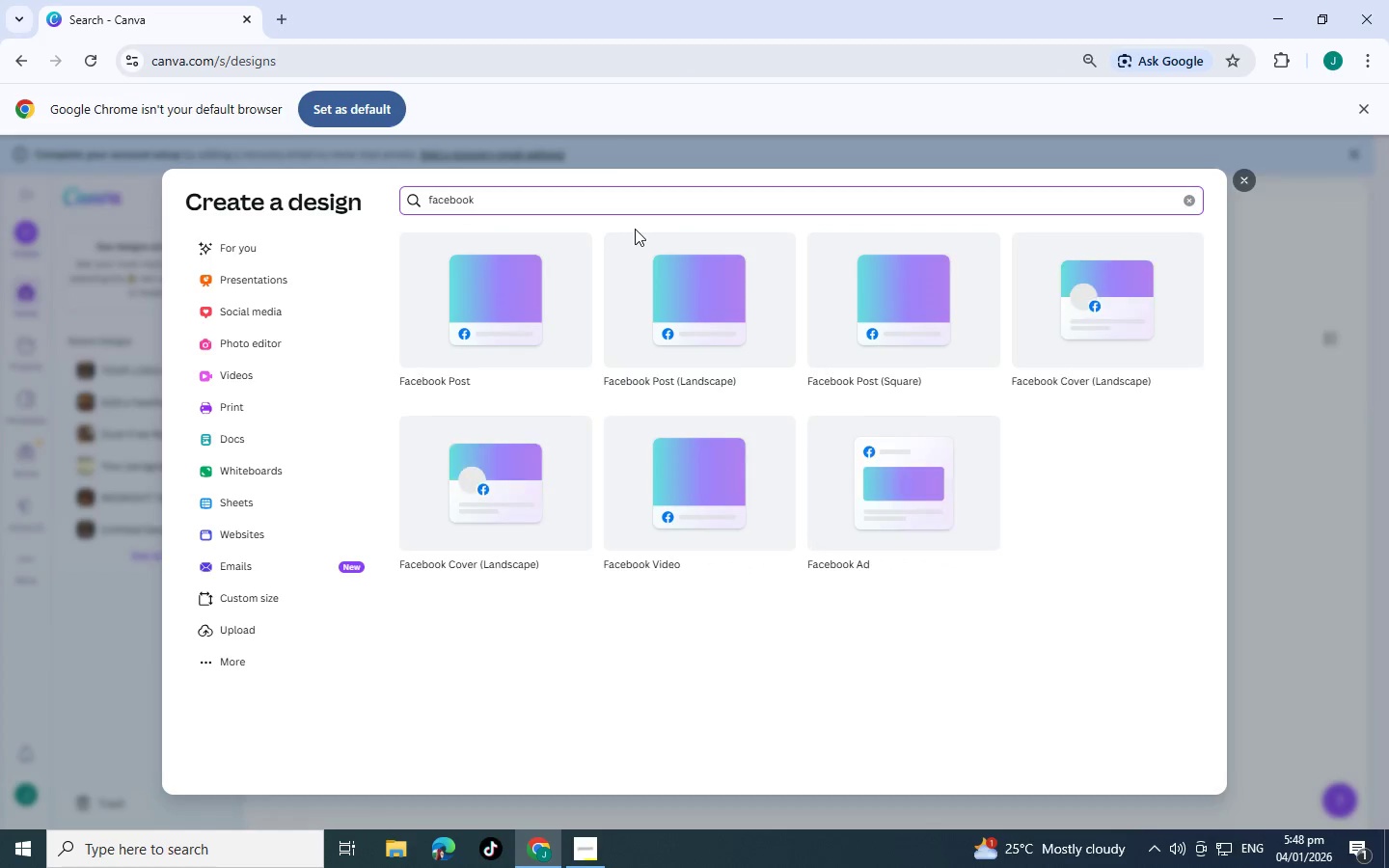 
left_click([883, 300])
 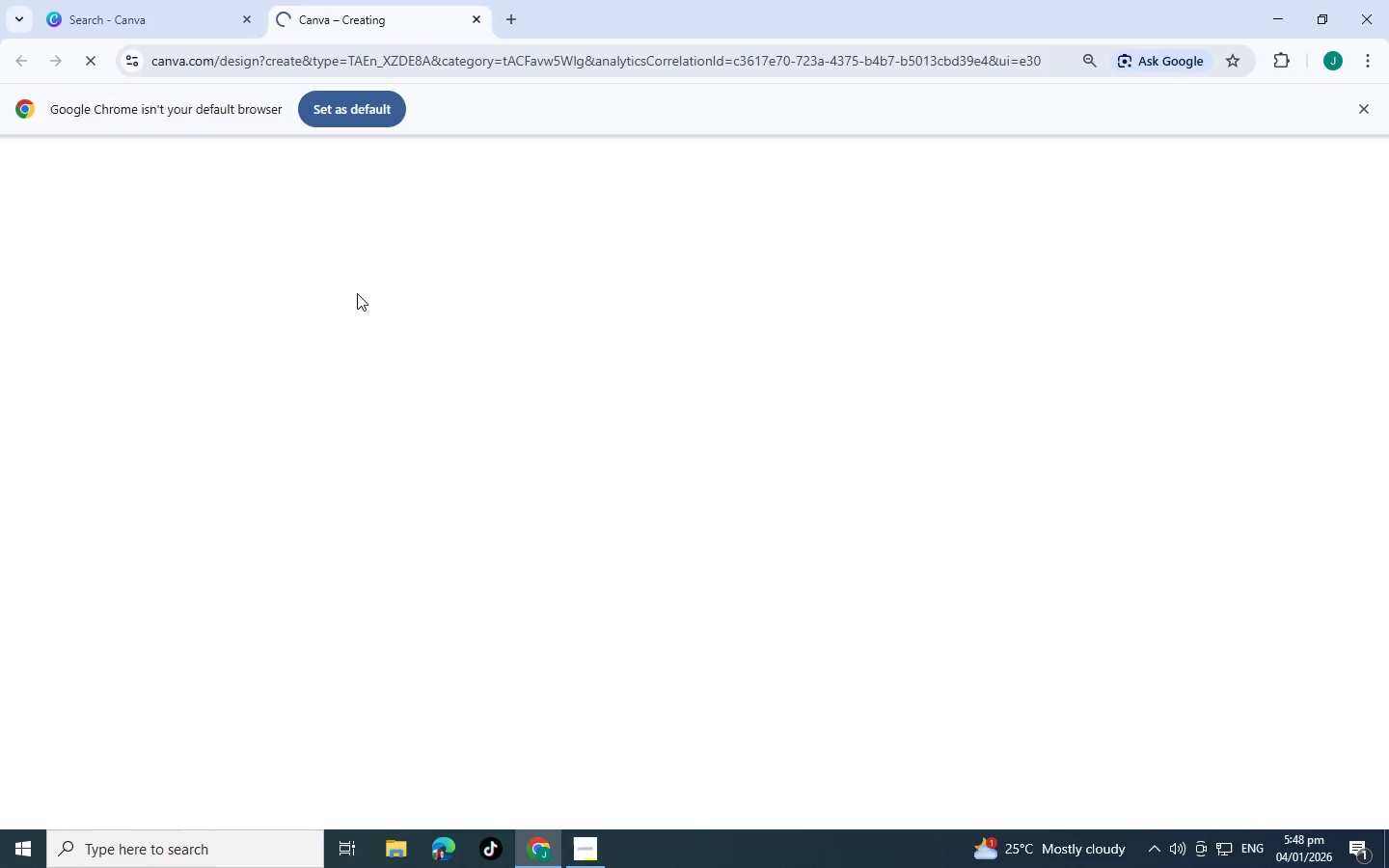 
mouse_move([358, 249])
 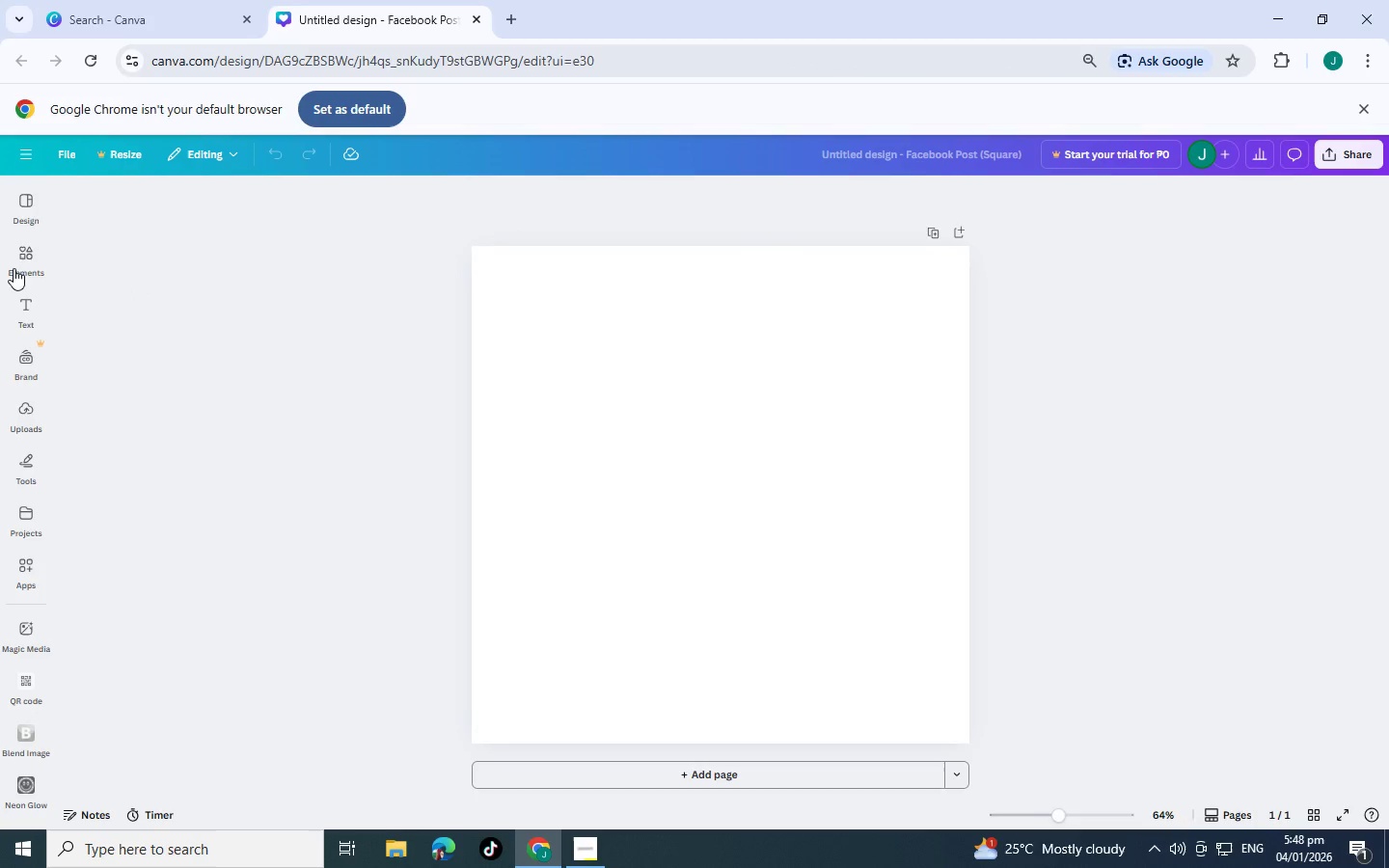 
left_click([20, 266])
 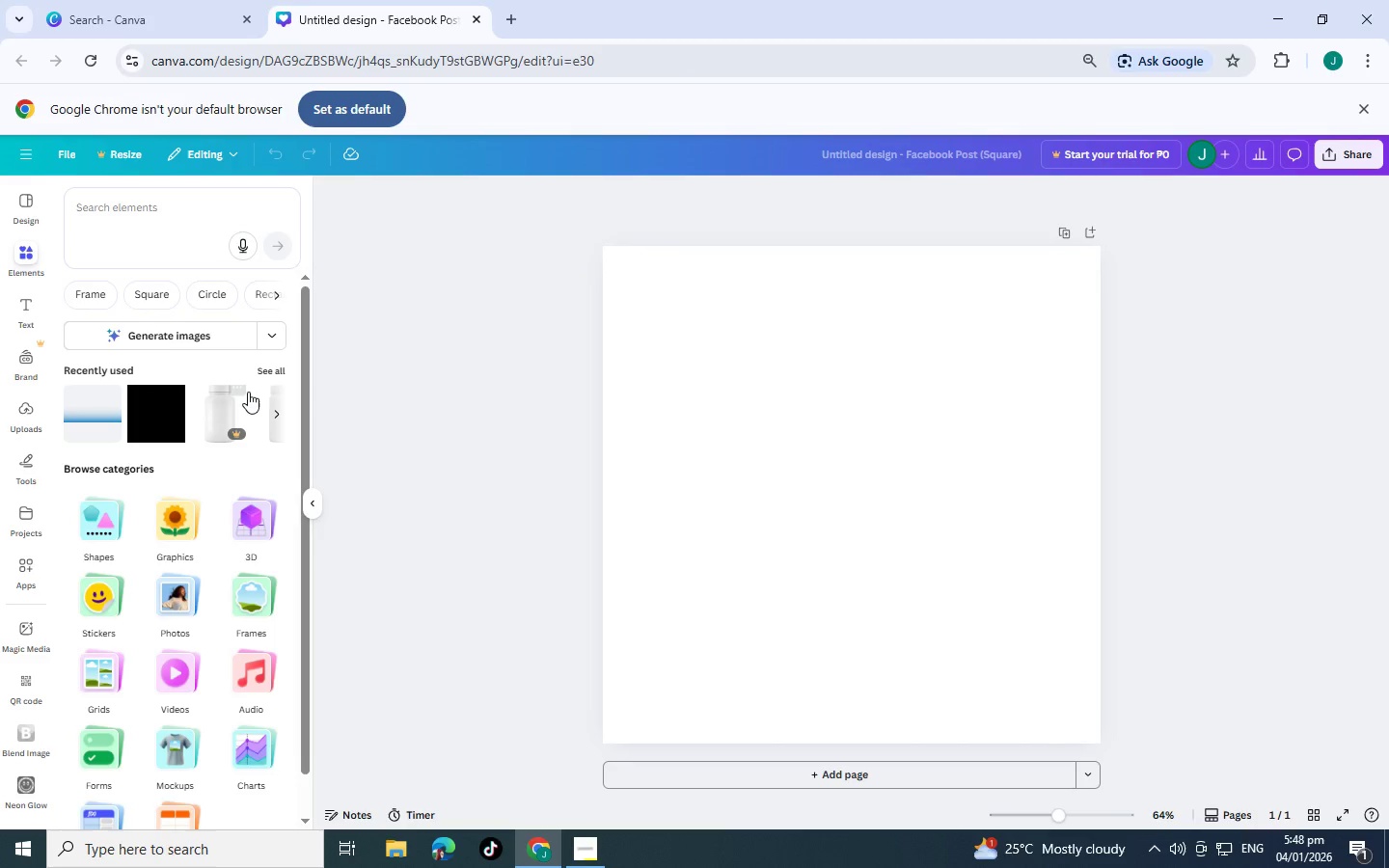 
left_click([237, 395])
 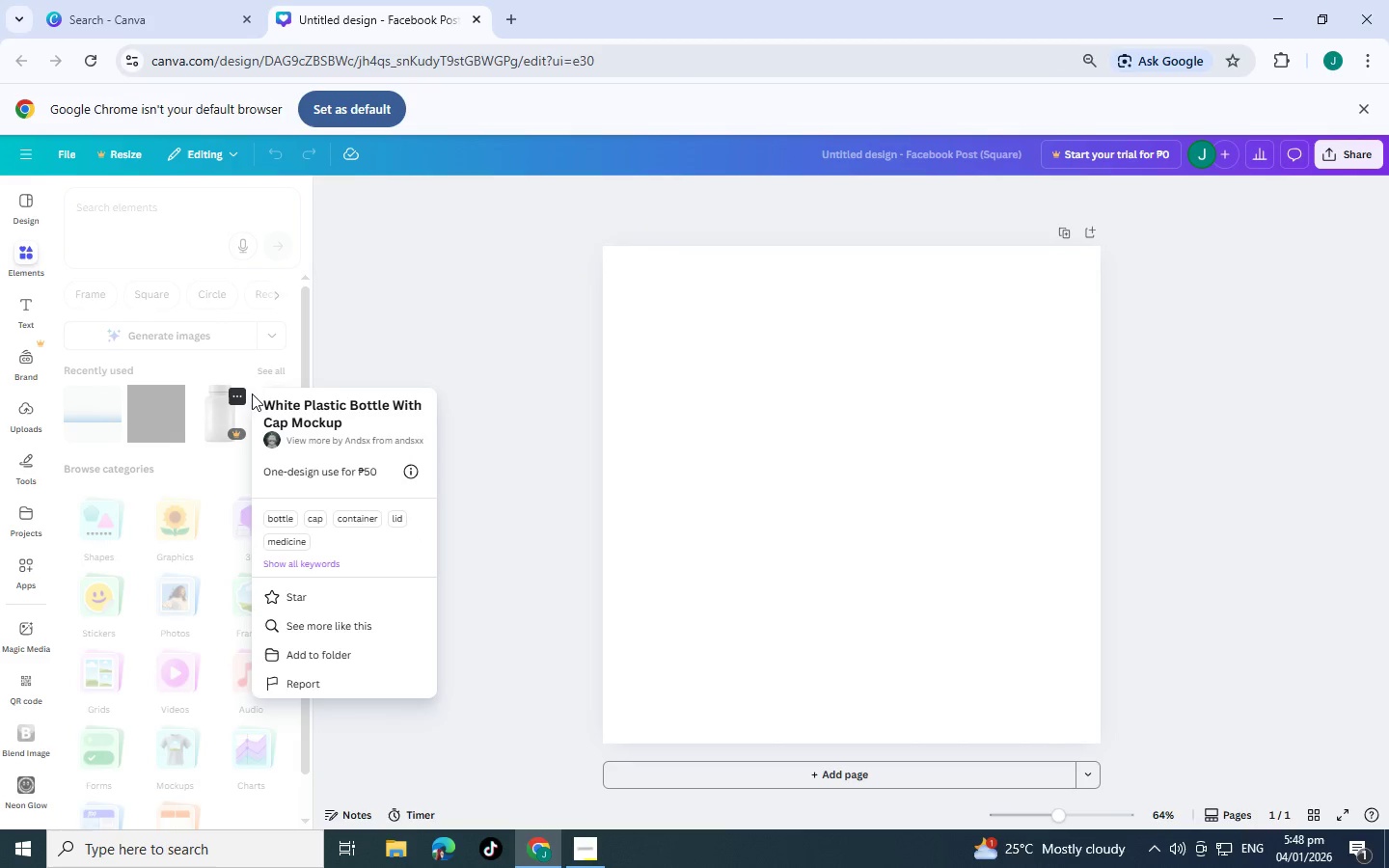 
left_click([360, 355])
 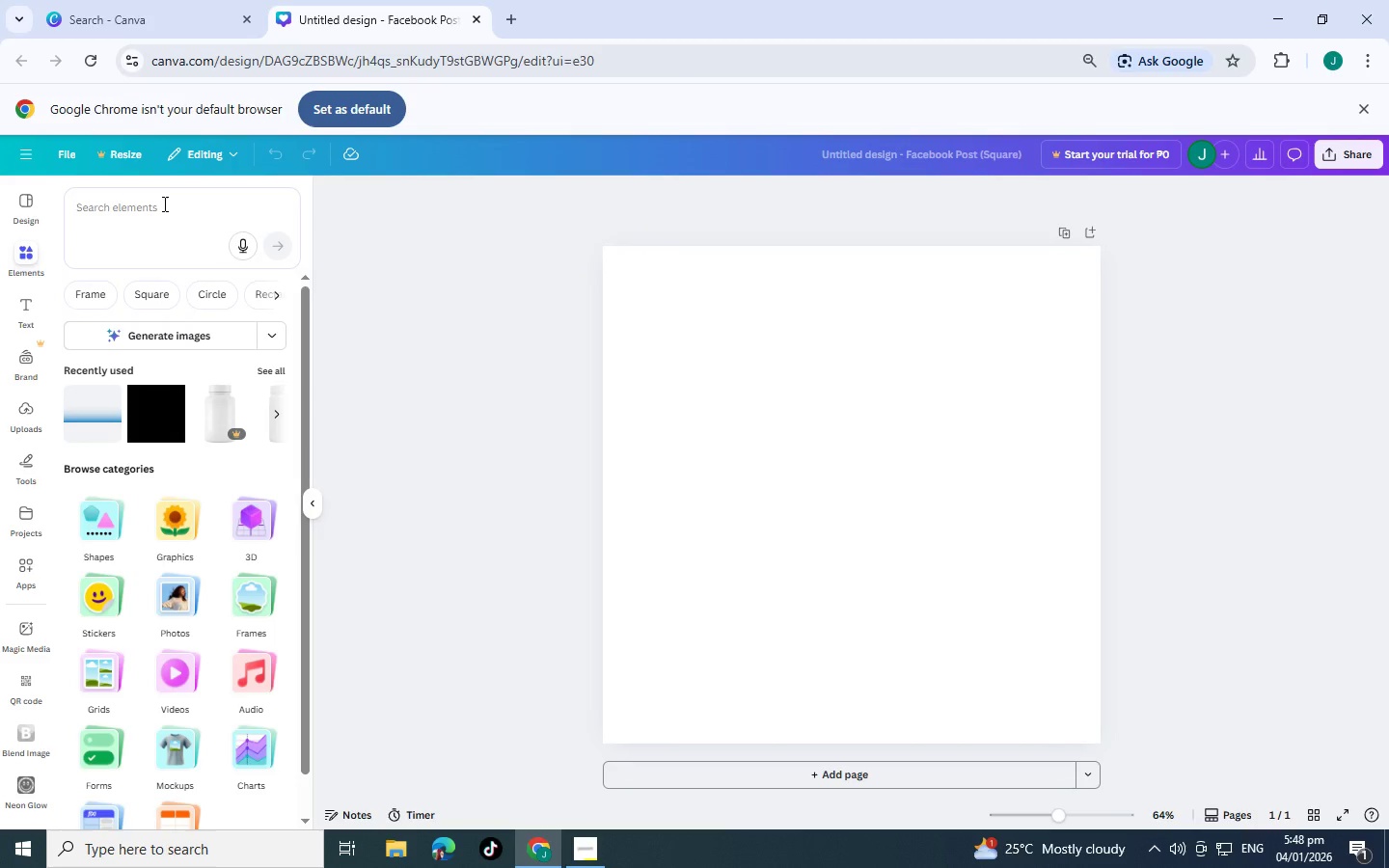 
left_click_drag(start_coordinate=[163, 203], to_coordinate=[145, 199])
 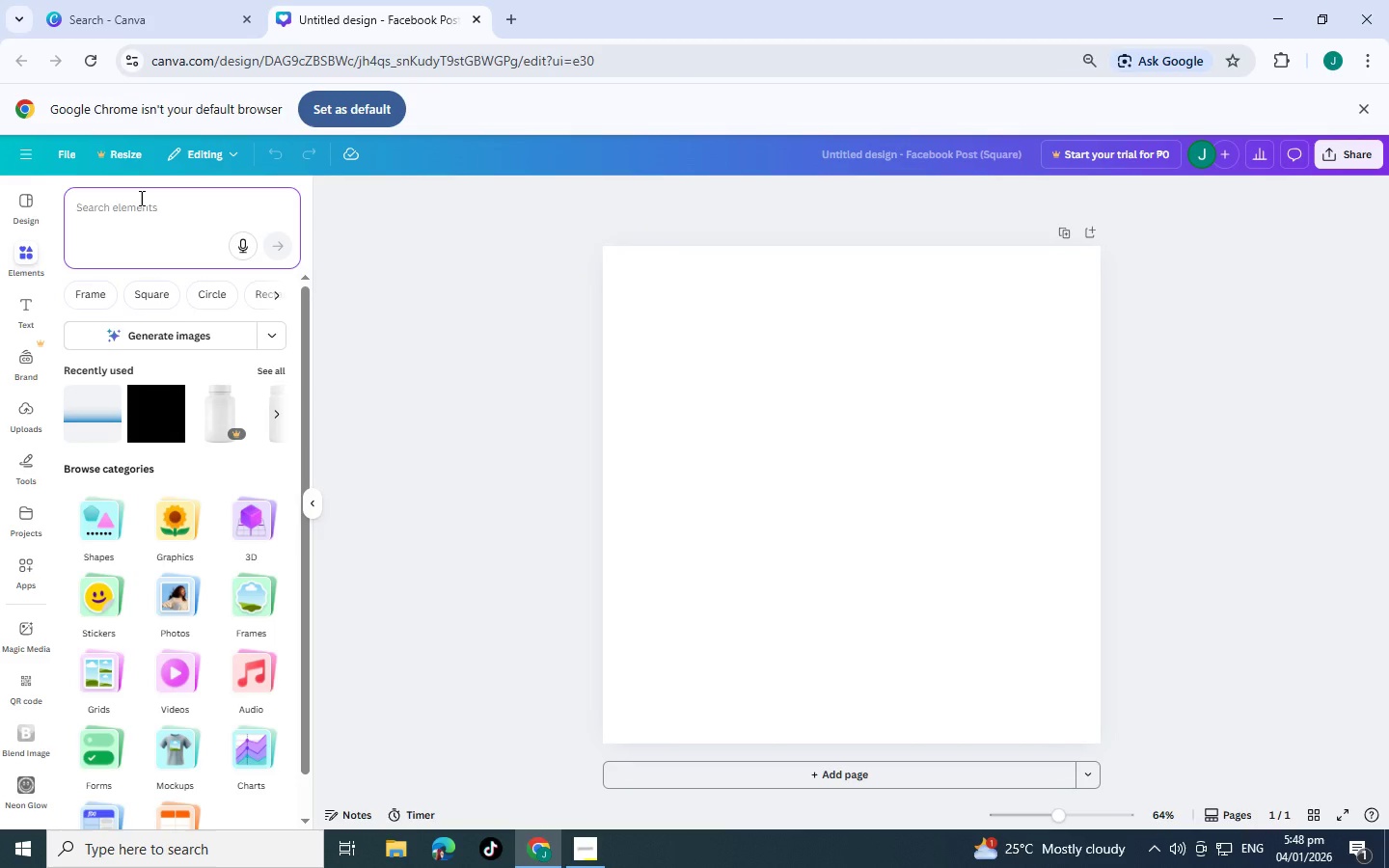 
left_click([140, 198])
 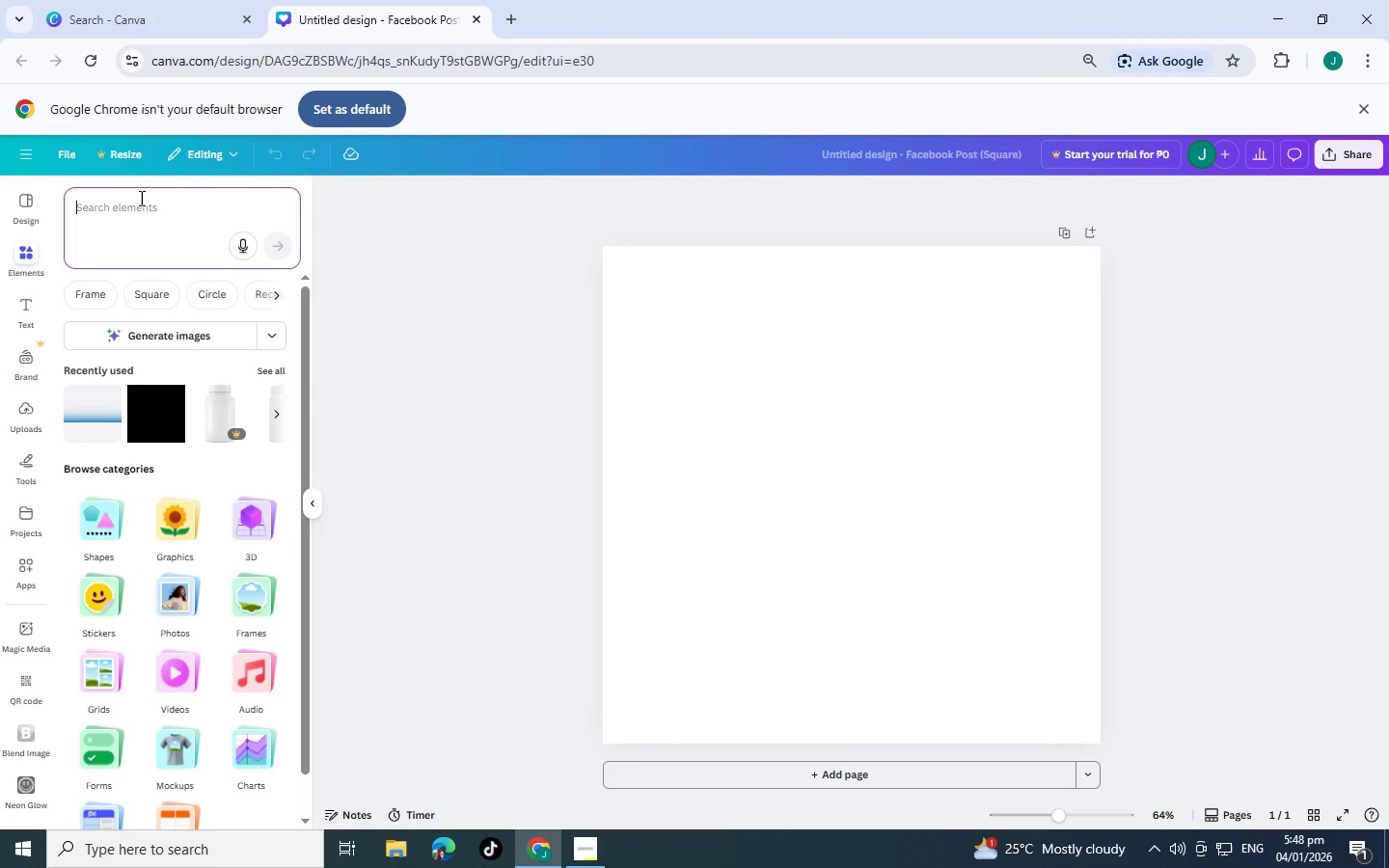 
type(wgh)
key(Backspace)
type(hi)
key(Backspace)
key(Backspace)
key(Backspace)
type(hite b)
key(Backspace)
type(plac)
key(Backspace)
type(stic bottle)
 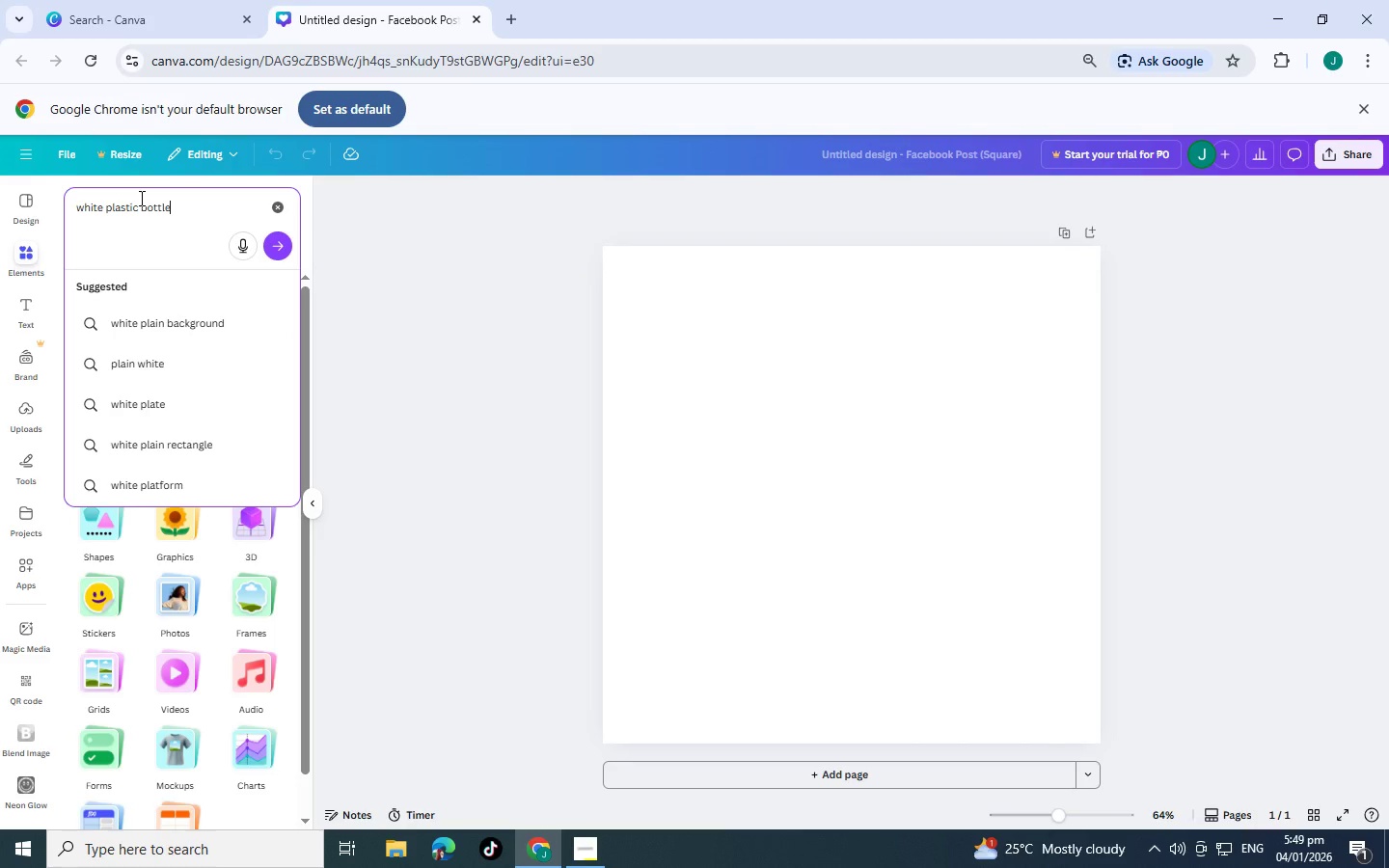 
key(Enter)
 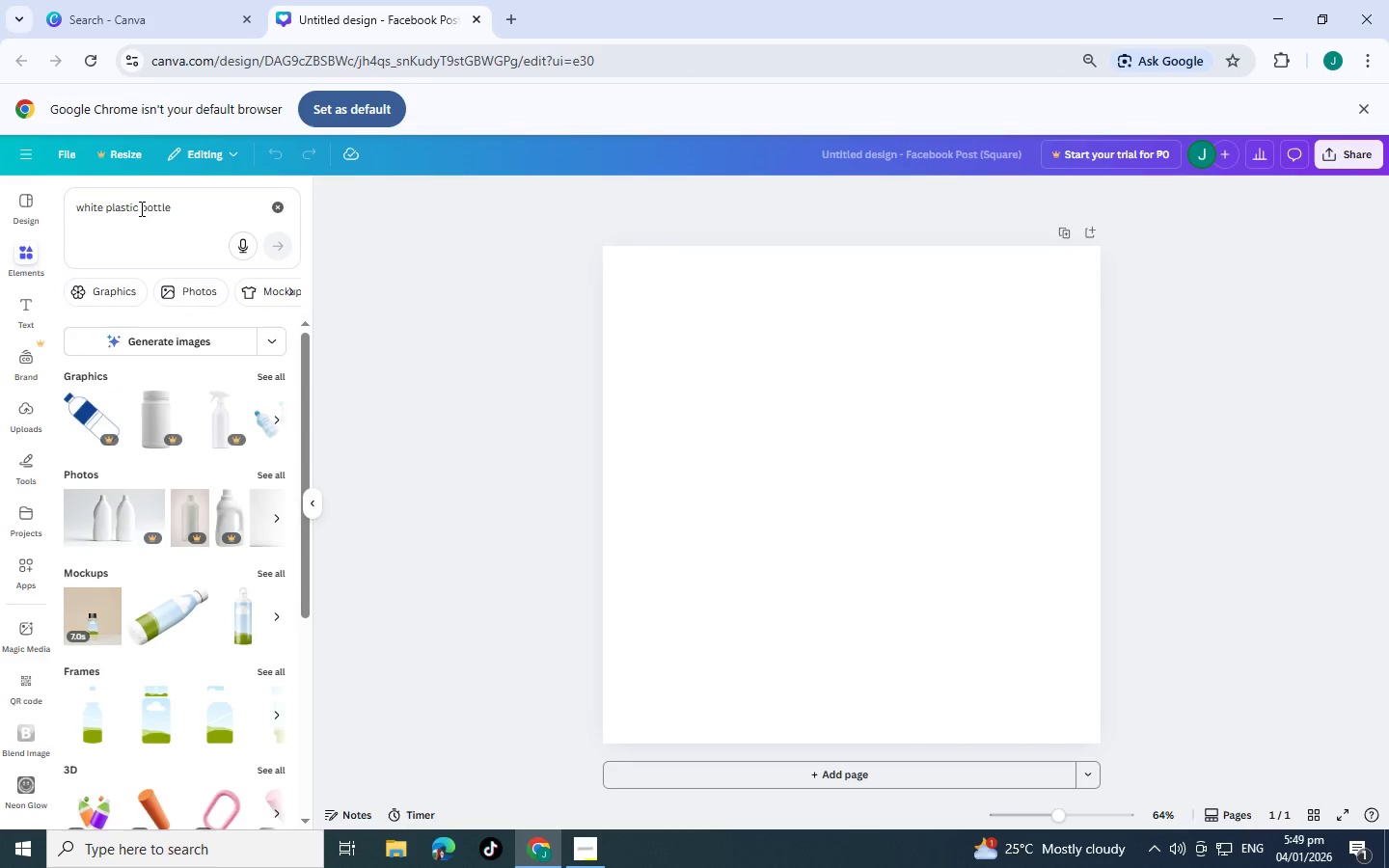 
left_click([278, 369])
 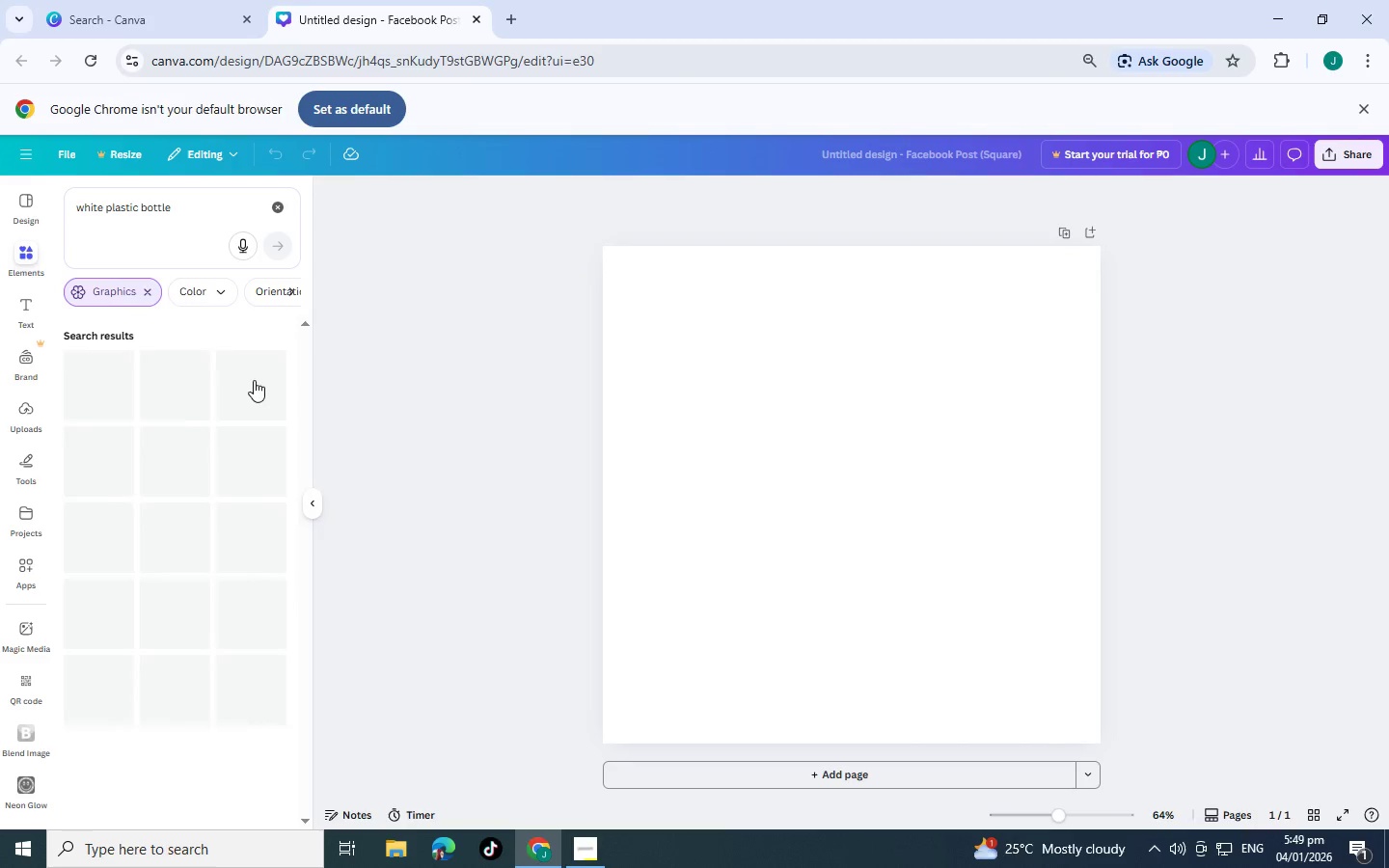 
mouse_move([256, 407])
 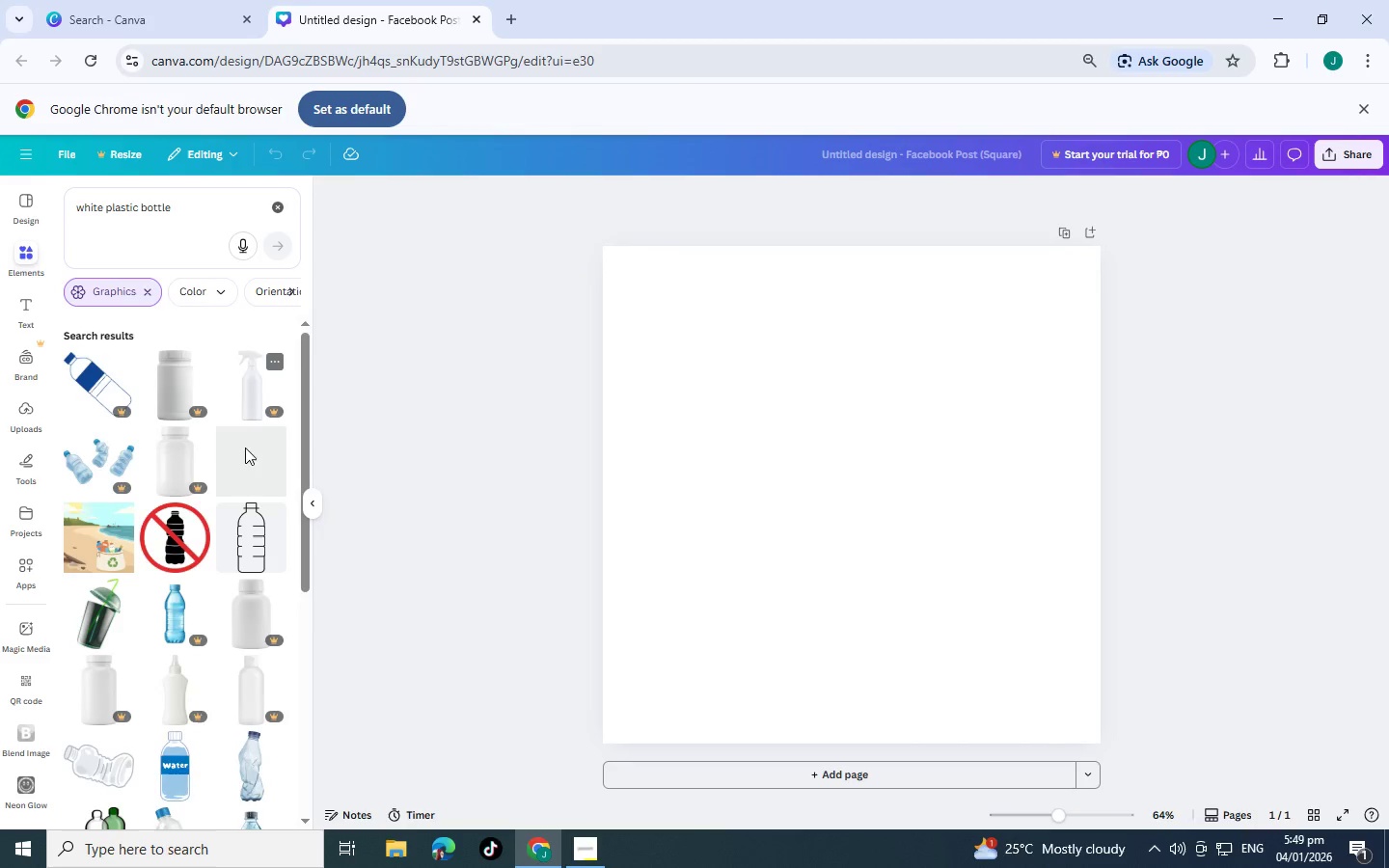 
scroll: coordinate [250, 520], scroll_direction: down, amount: 5.0
 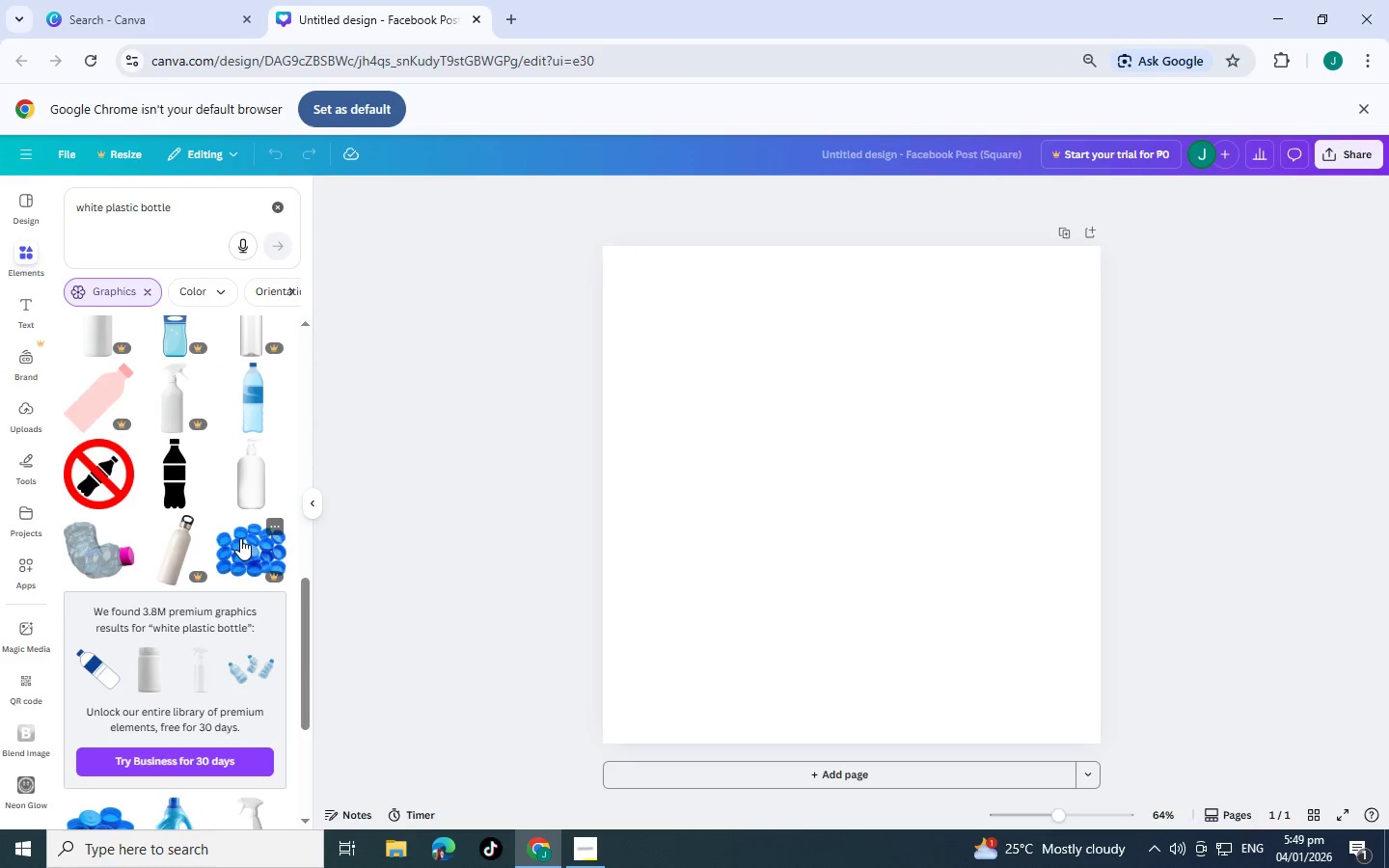 
scroll: coordinate [240, 532], scroll_direction: up, amount: 10.0
 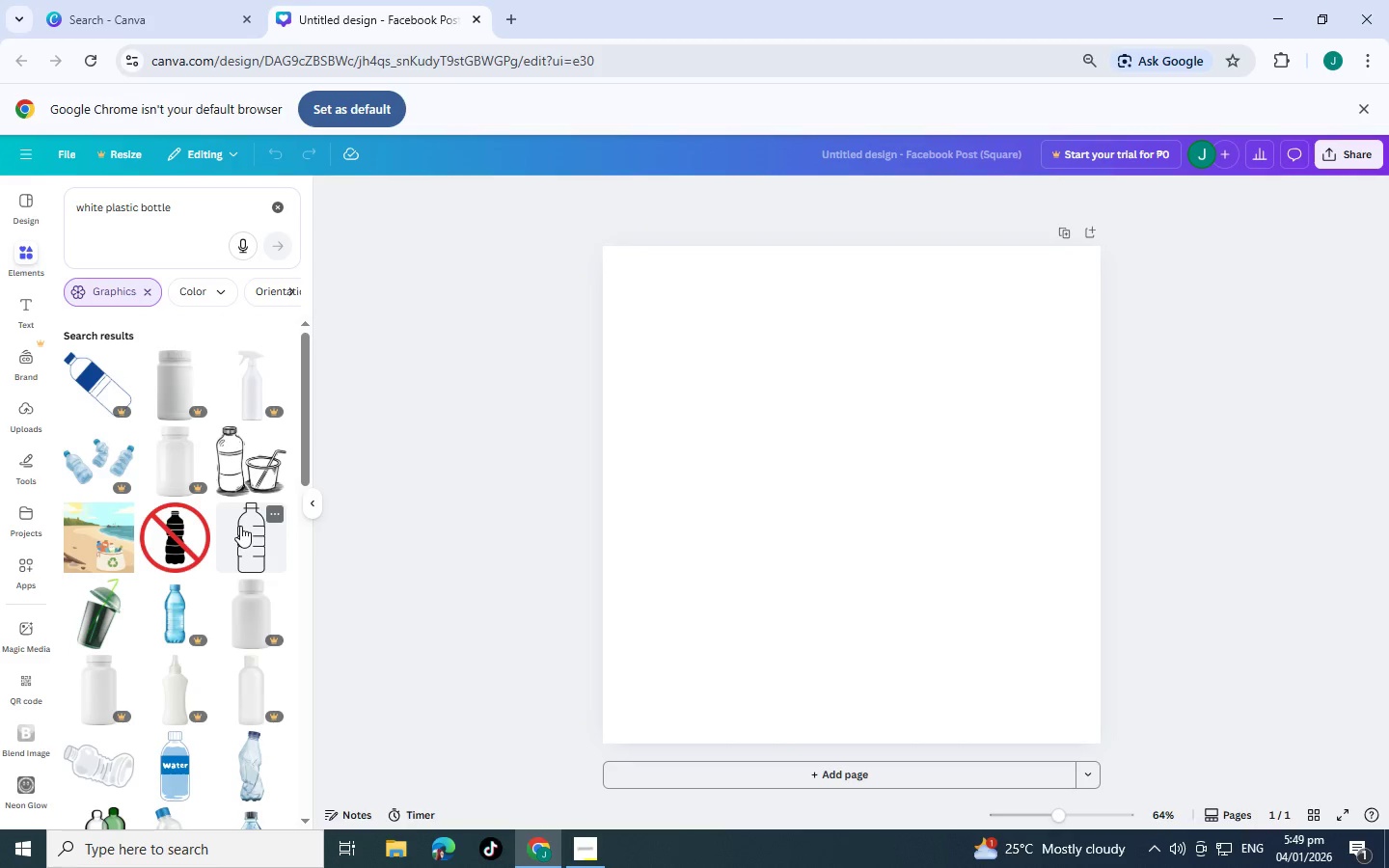 
mouse_move([197, 429])
 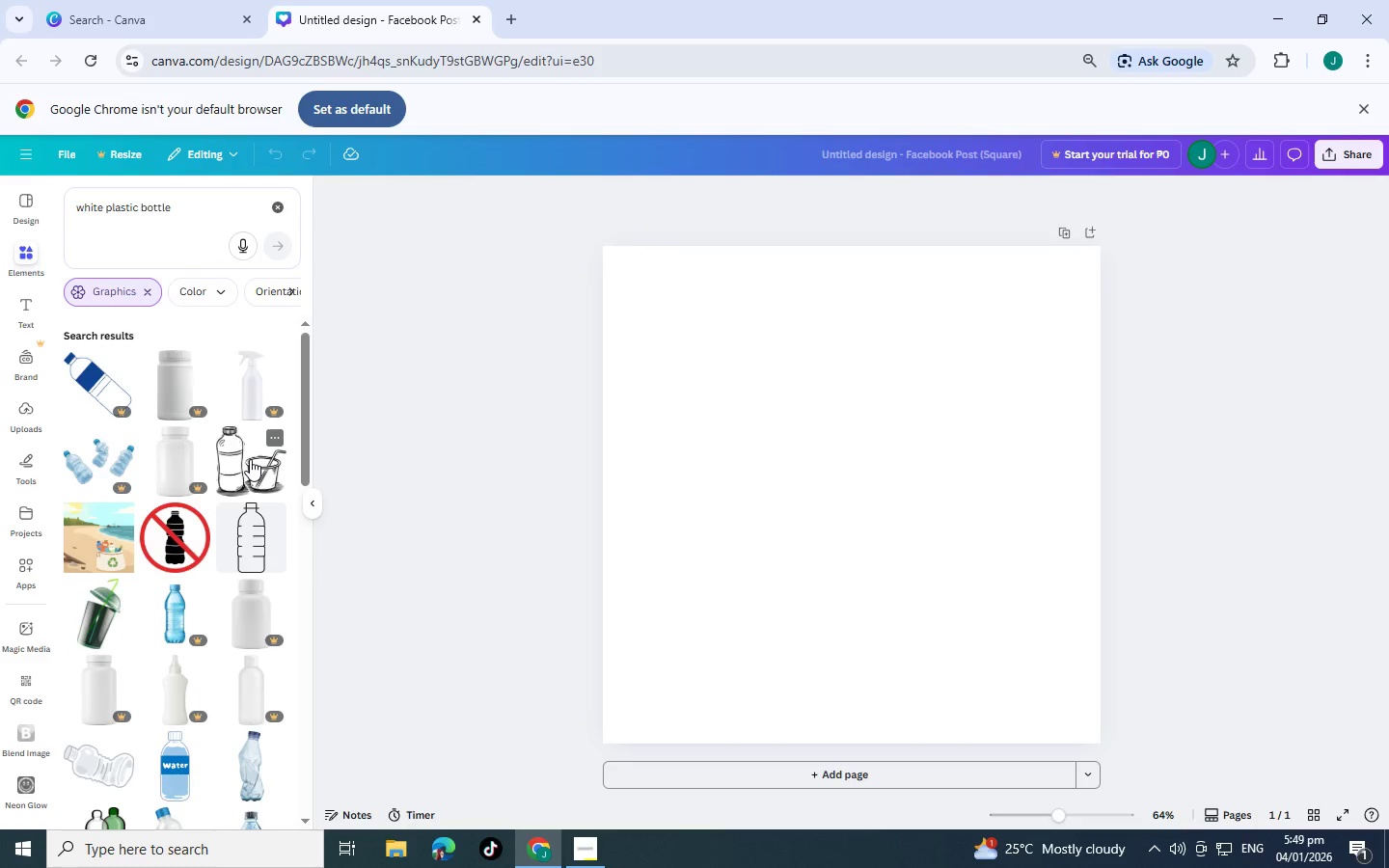 
scroll: coordinate [250, 459], scroll_direction: down, amount: 12.0
 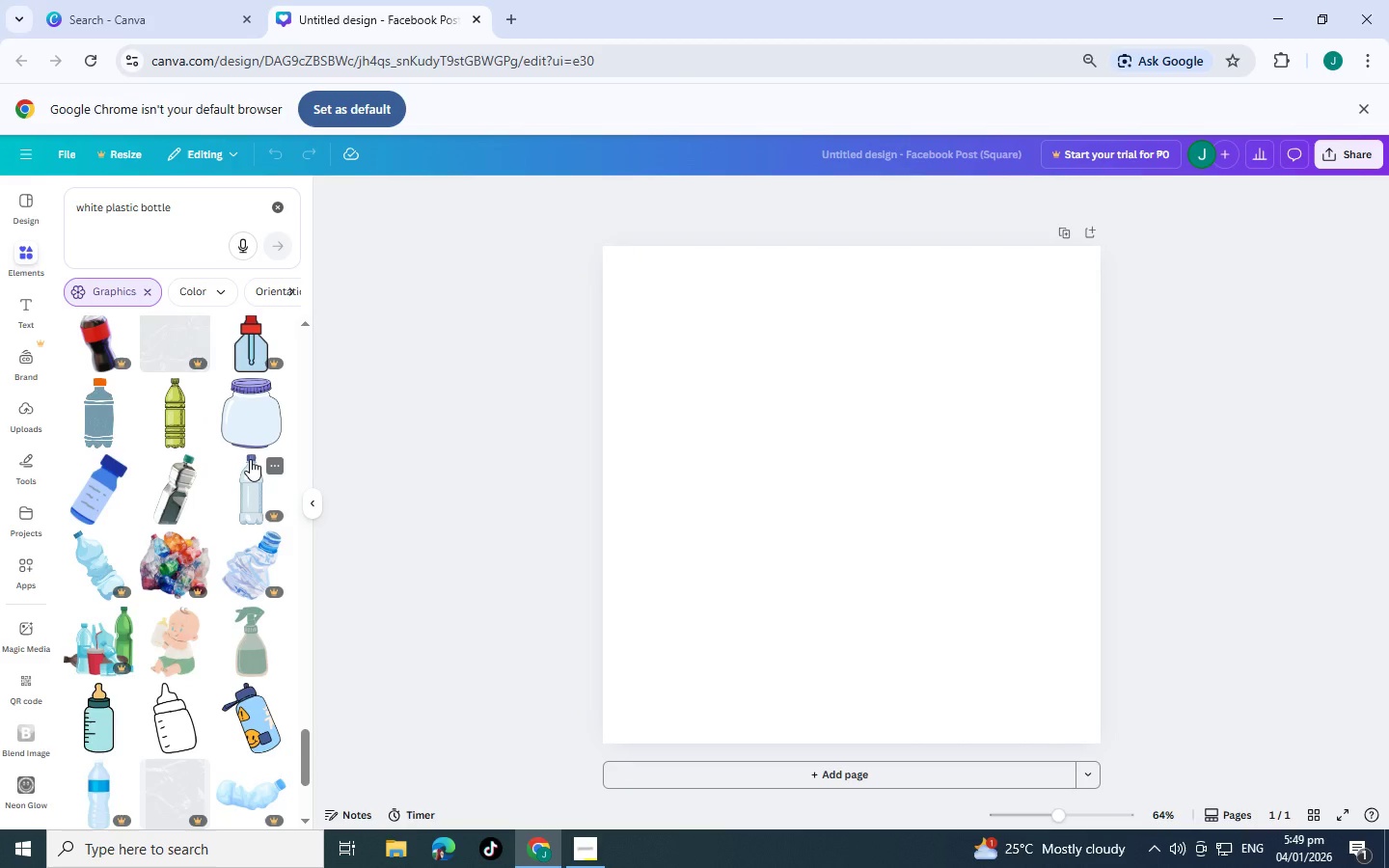 
wait(8.12)
 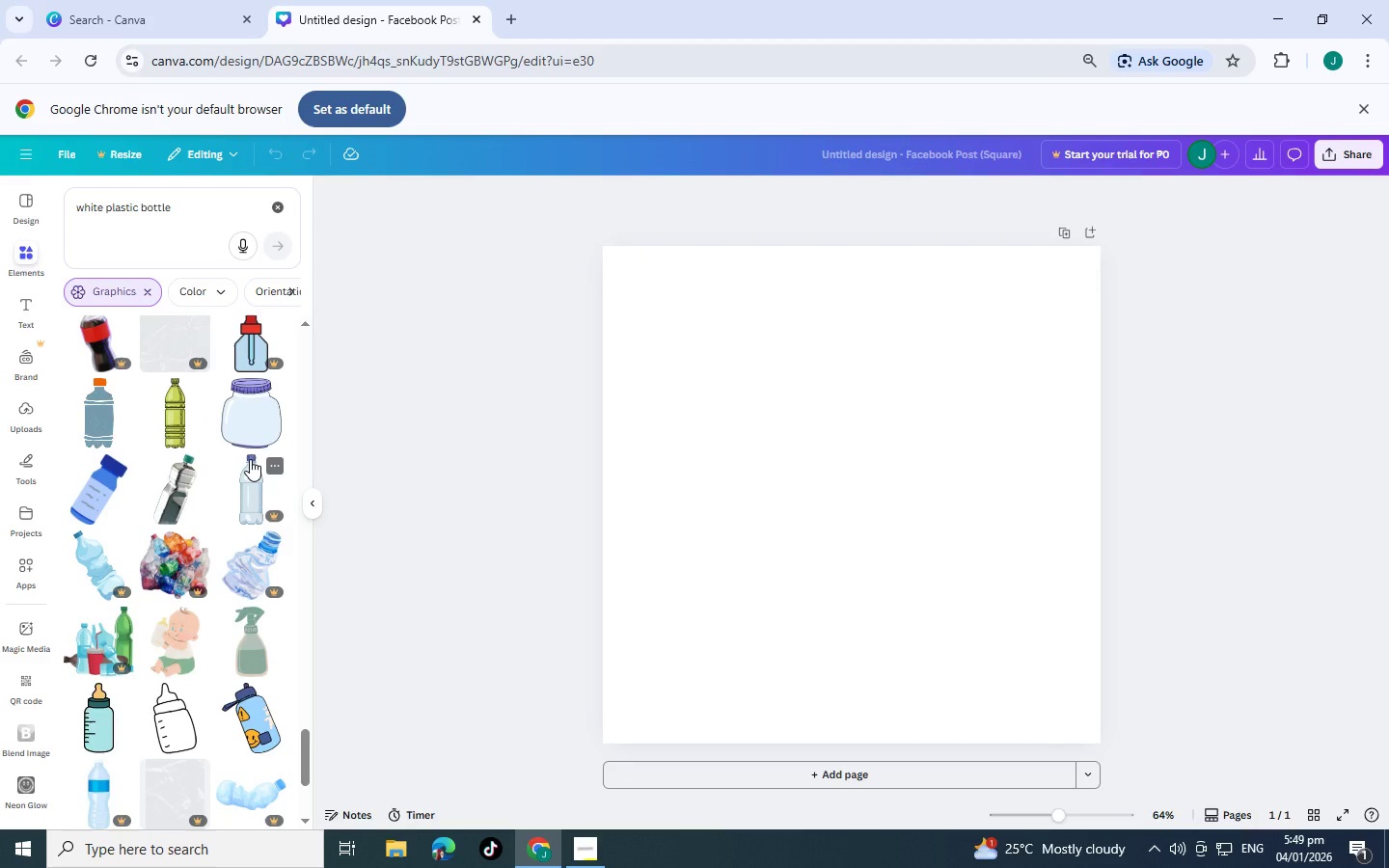 
scroll: coordinate [250, 459], scroll_direction: down, amount: 5.0
 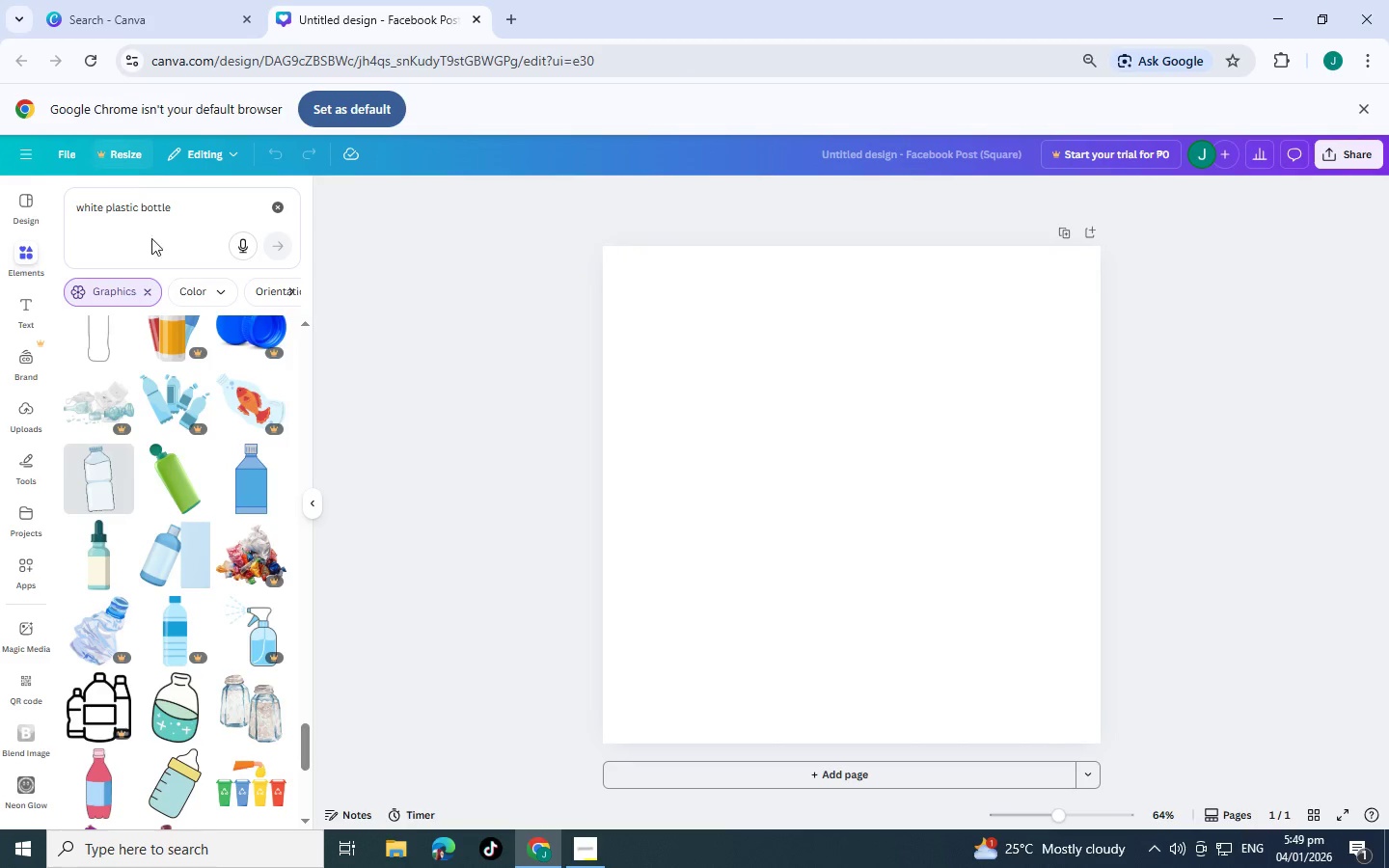 
scroll: coordinate [300, 561], scroll_direction: up, amount: 21.0
 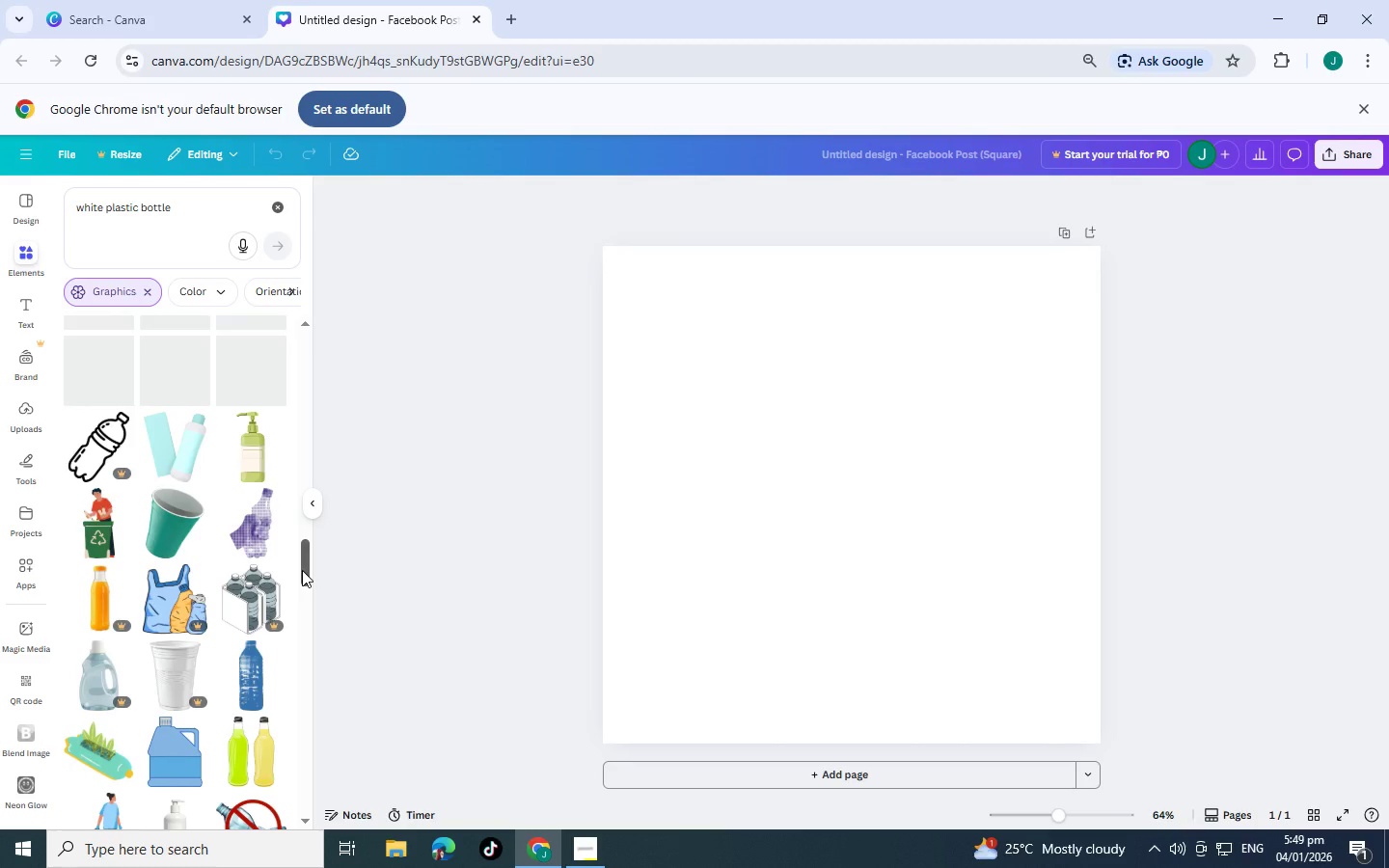 
left_click_drag(start_coordinate=[302, 570], to_coordinate=[311, 328])
 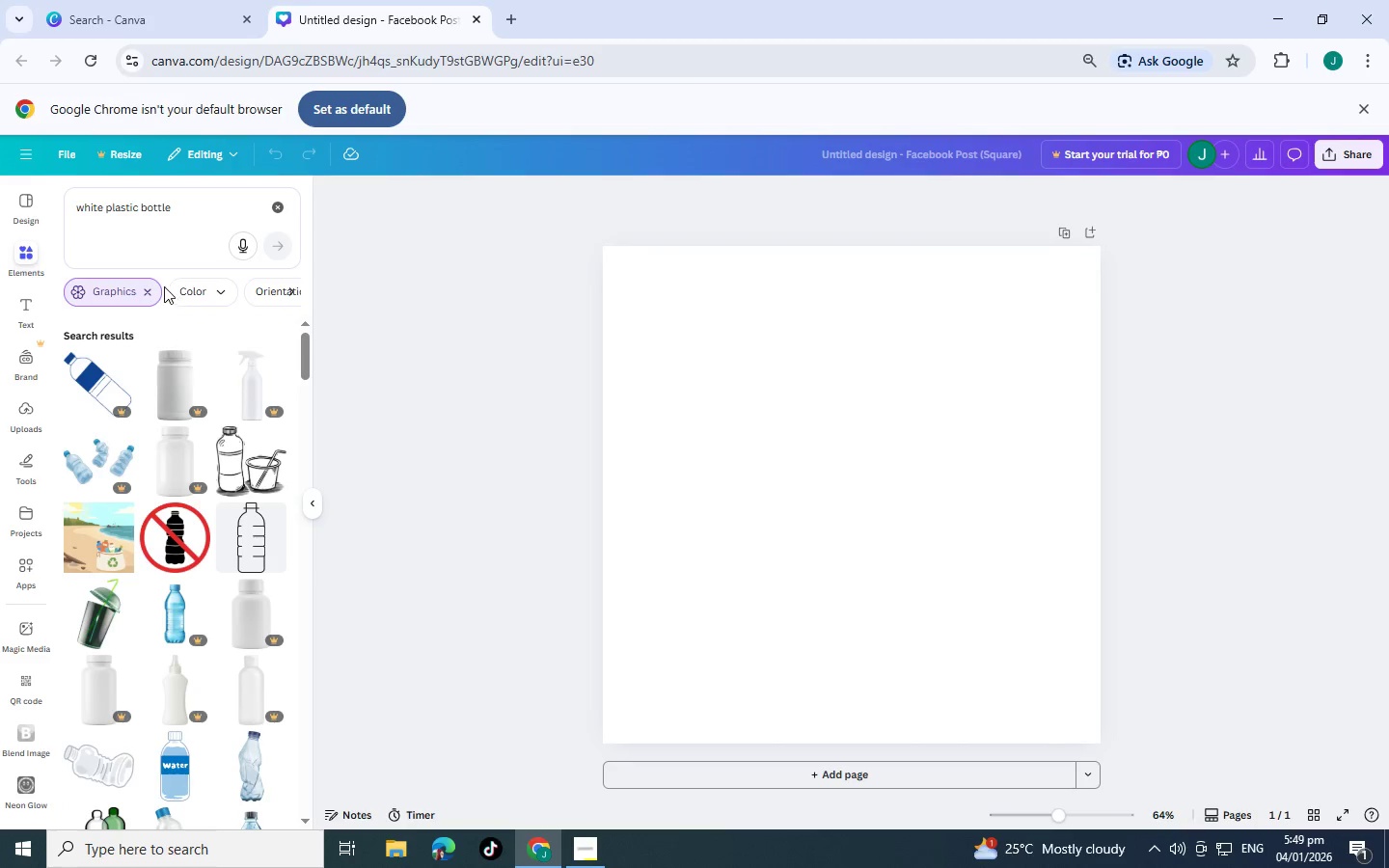 
left_click([151, 291])
 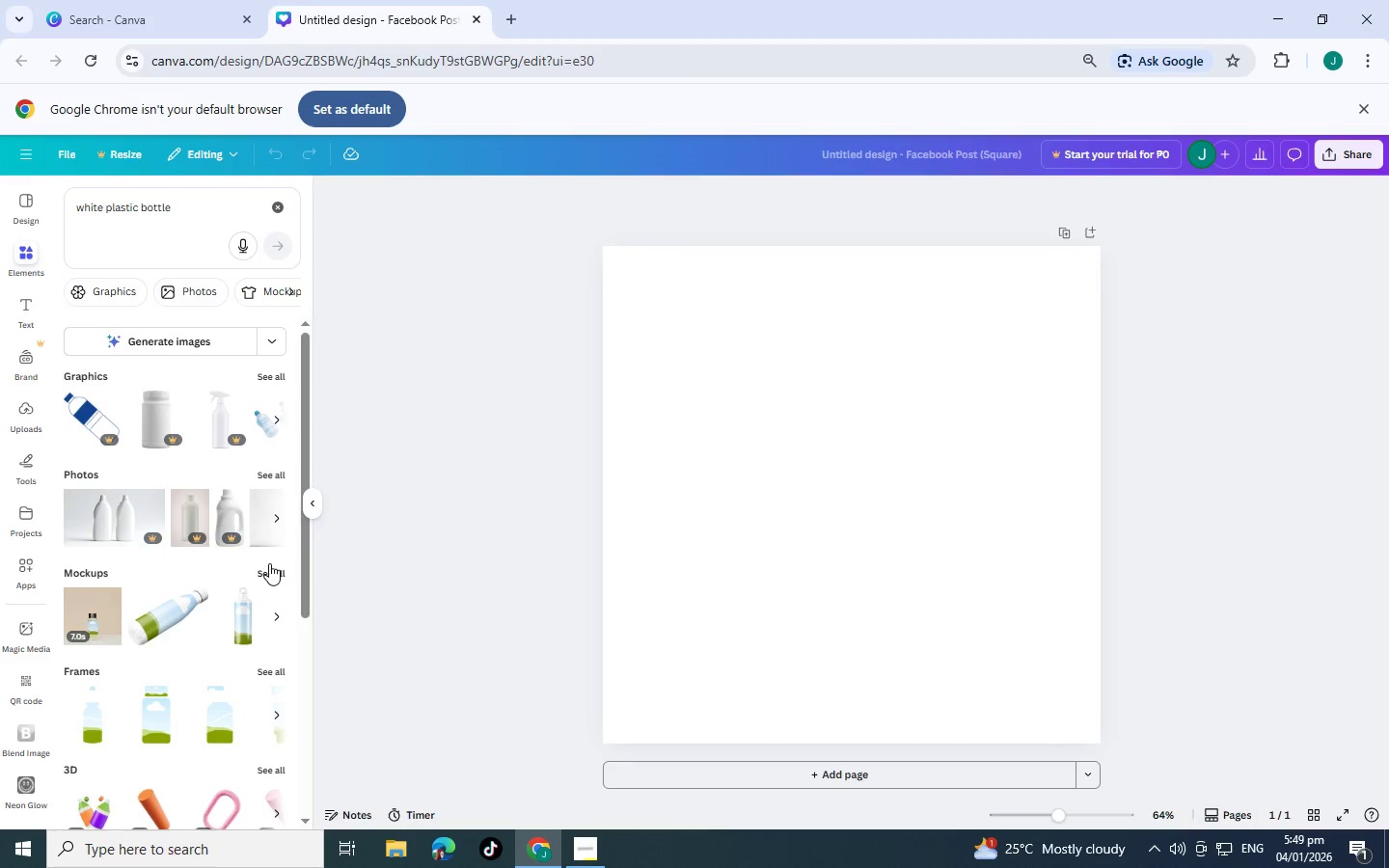 
left_click([271, 569])
 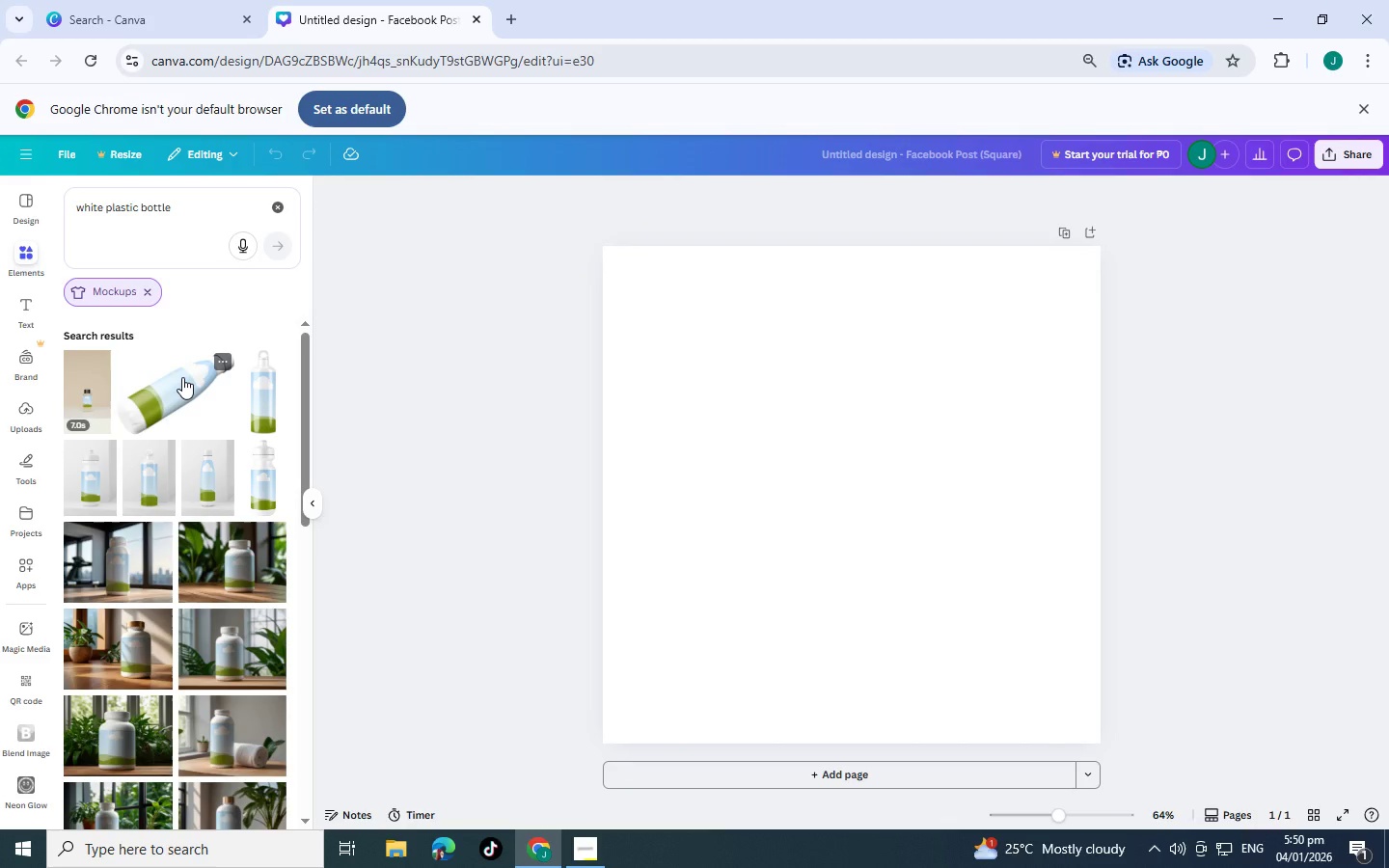 
wait(5.31)
 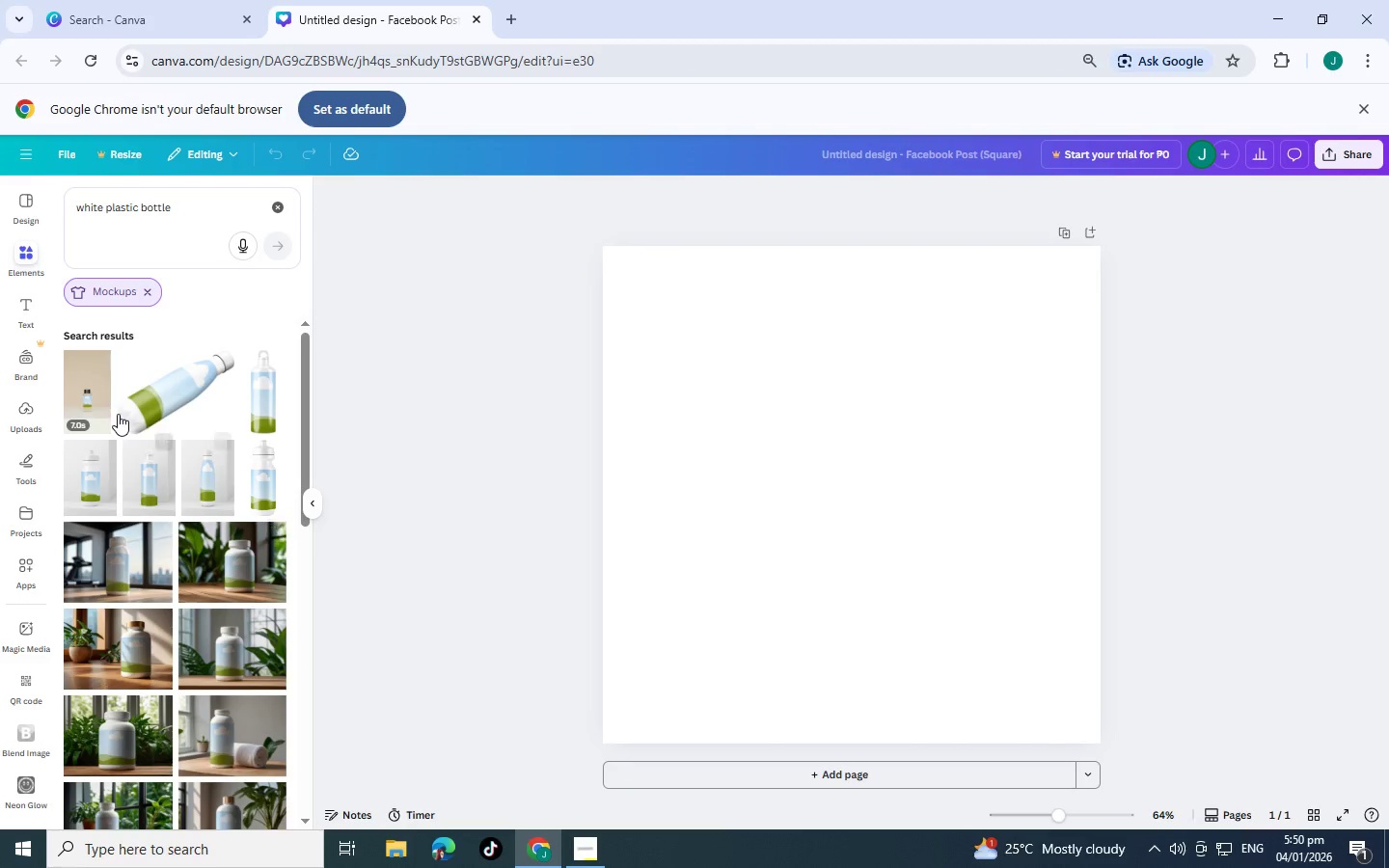 
scroll: coordinate [248, 423], scroll_direction: down, amount: 4.0
 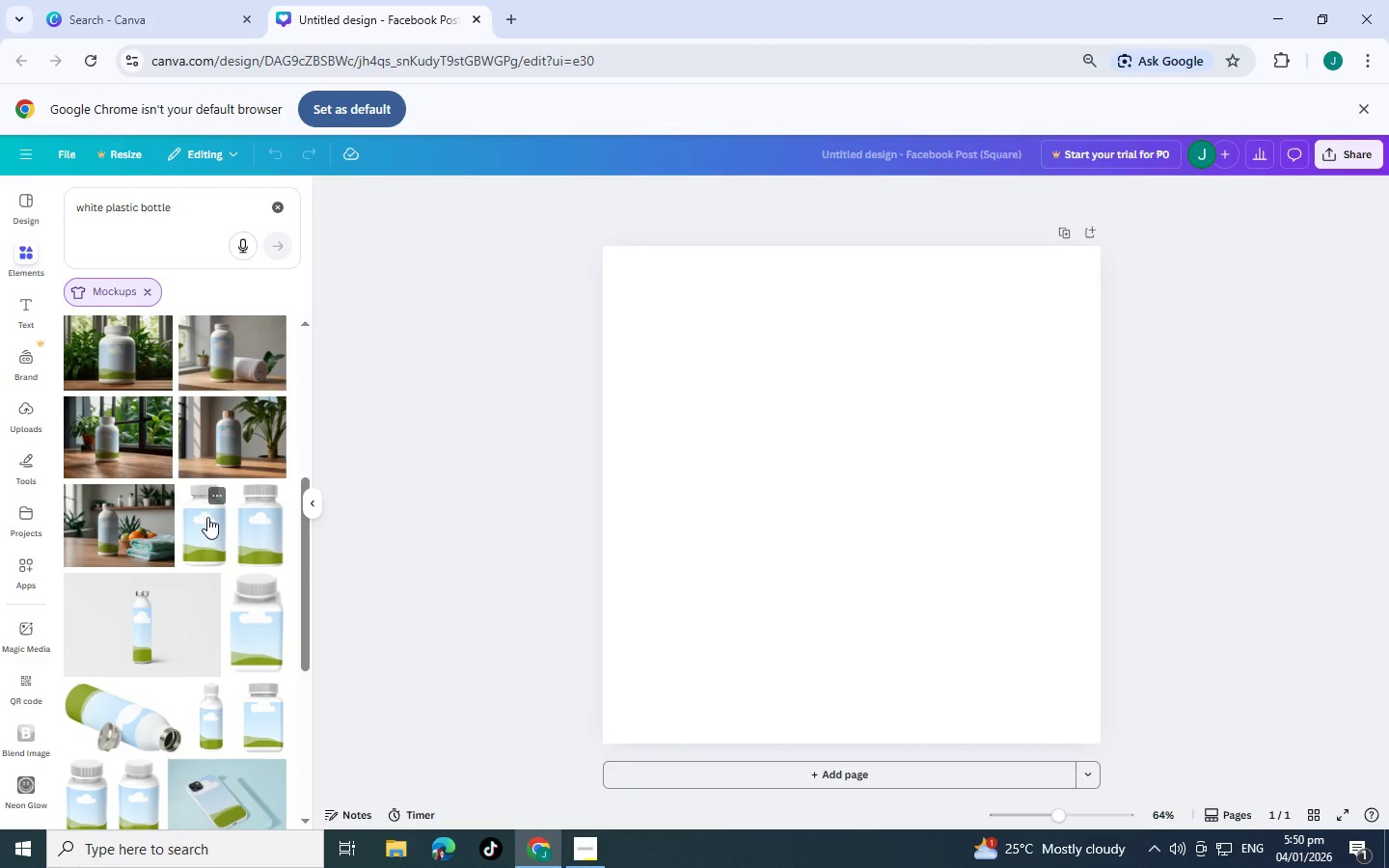 
left_click([207, 517])
 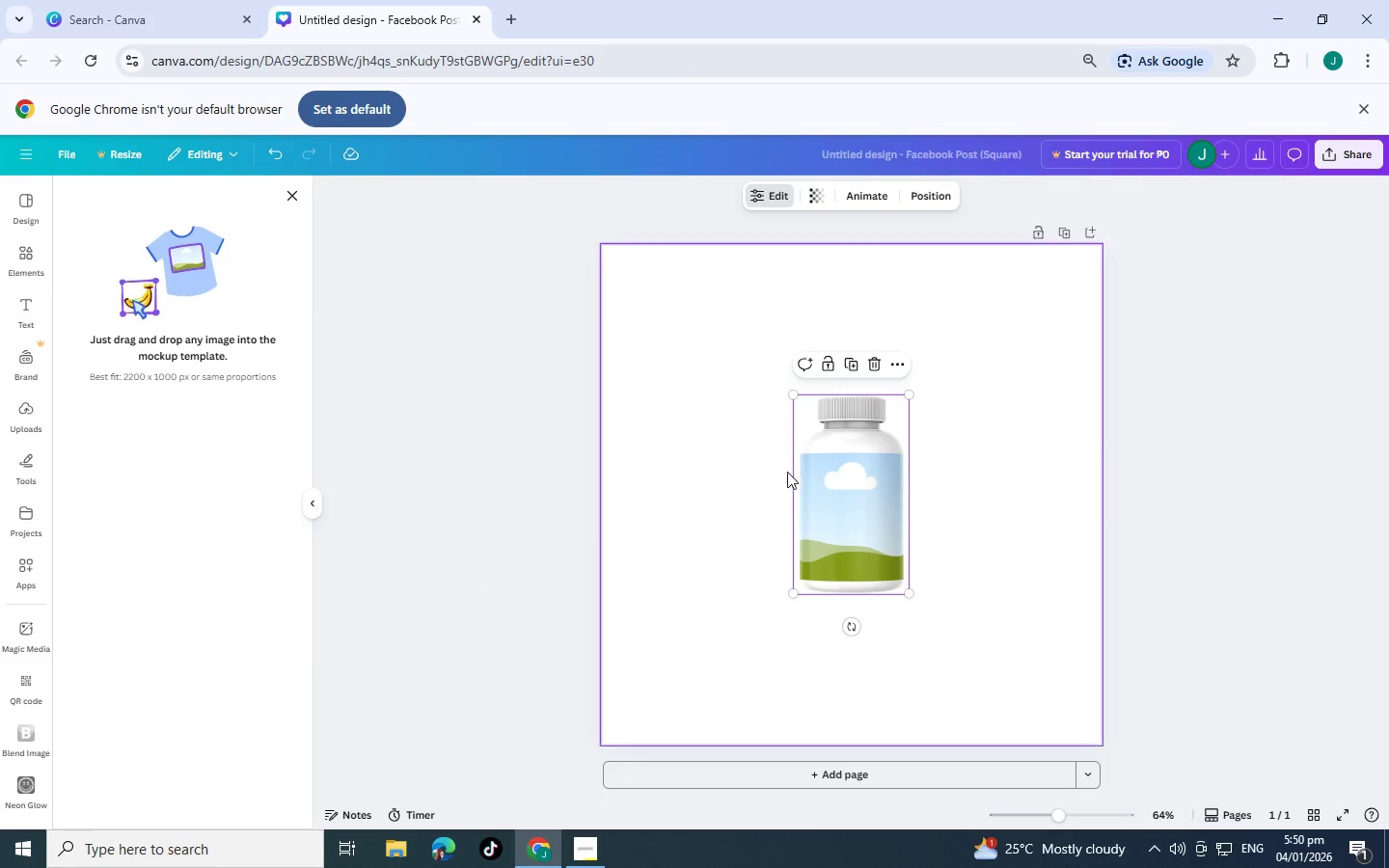 
wait(5.2)
 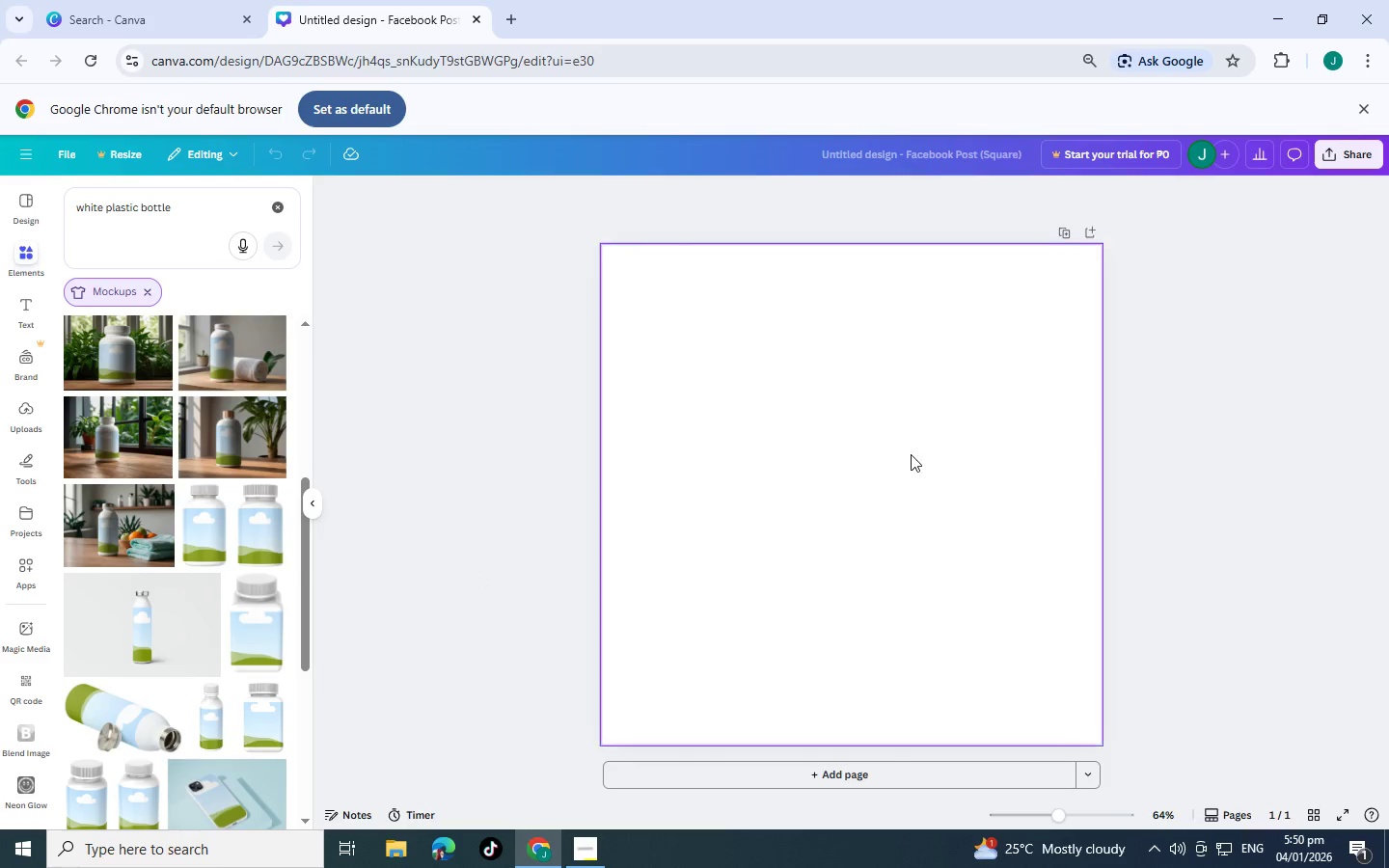 
left_click_drag(start_coordinate=[832, 469], to_coordinate=[798, 425])
 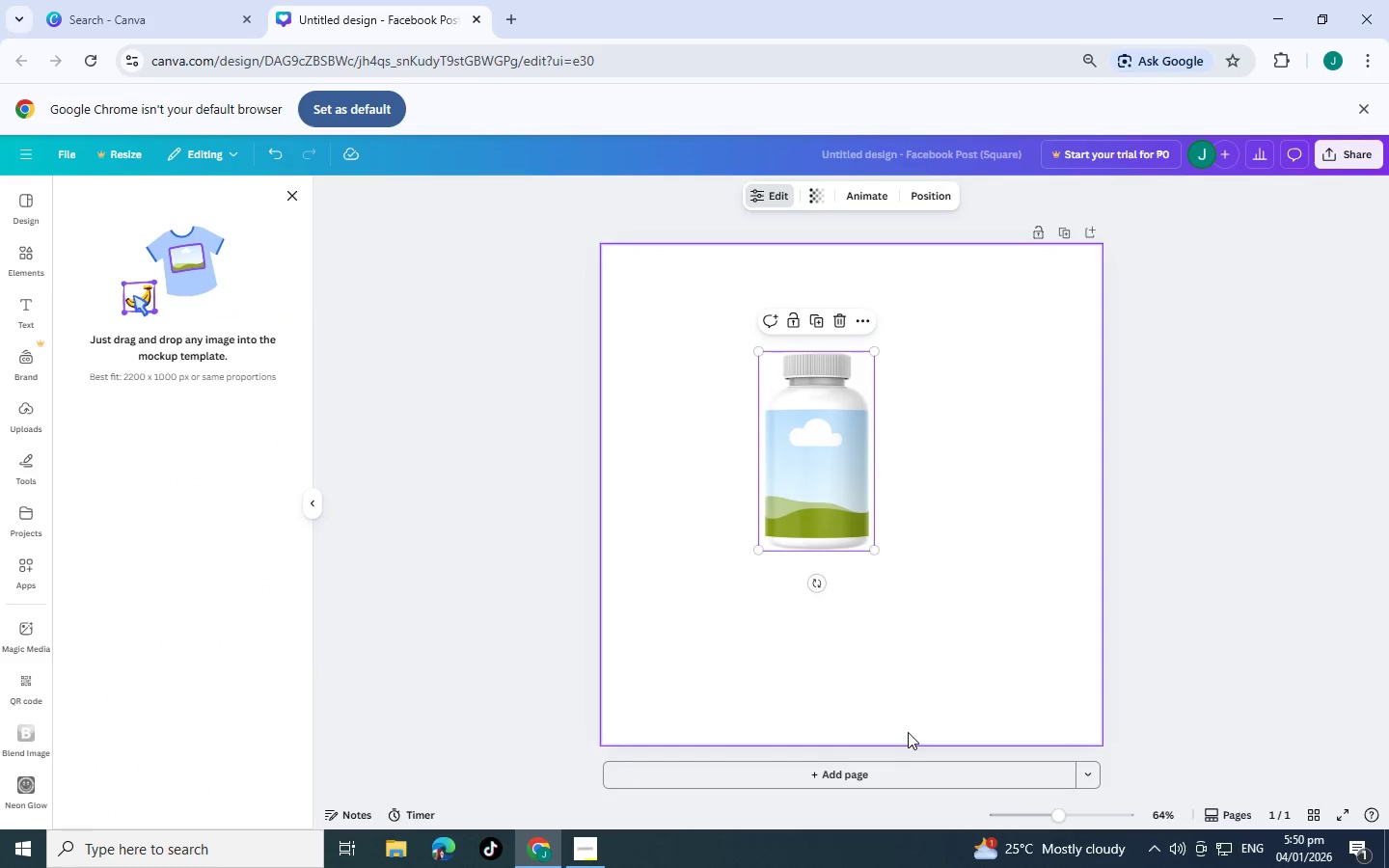 
left_click([892, 782])
 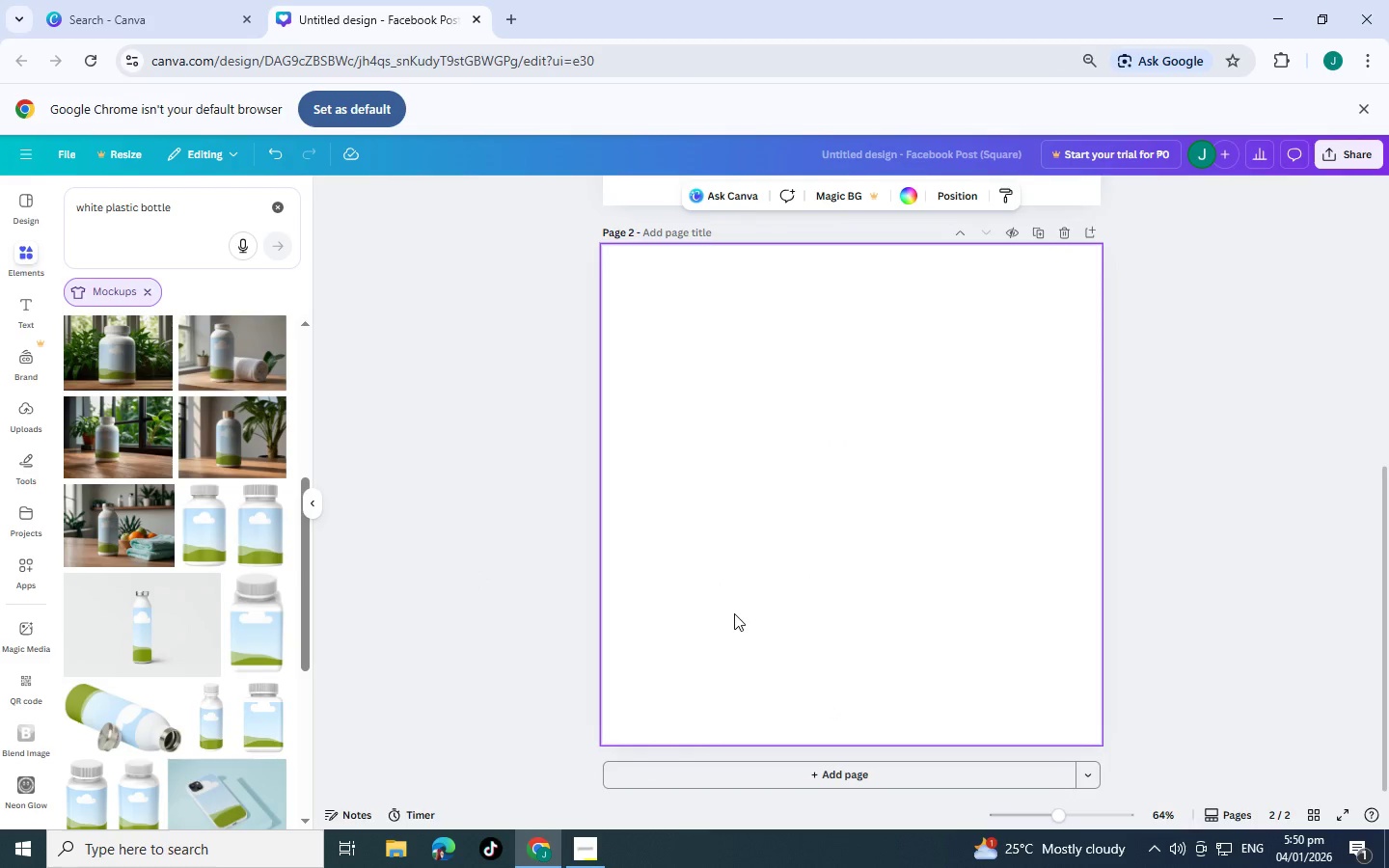 
left_click([719, 547])
 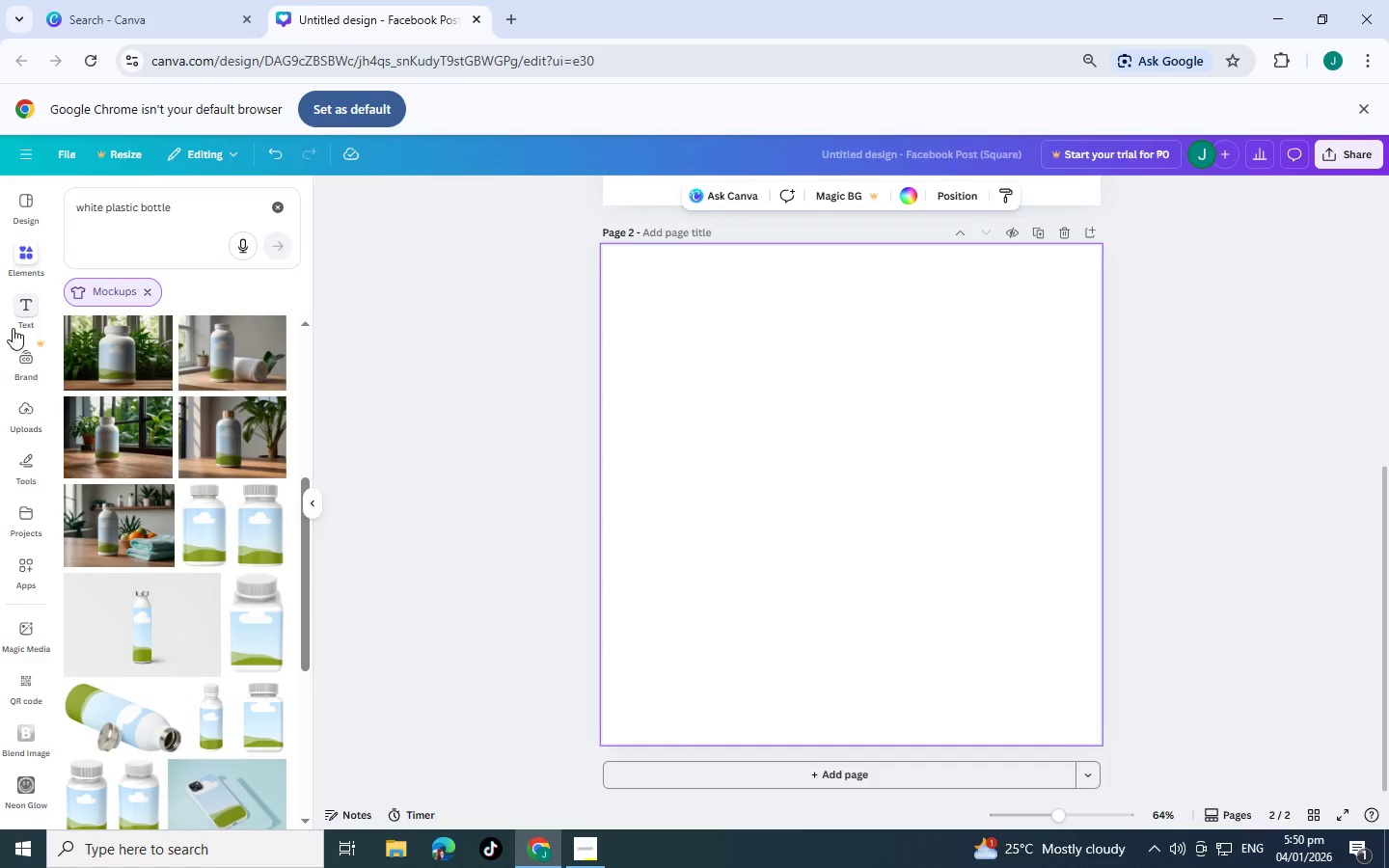 
left_click([17, 322])
 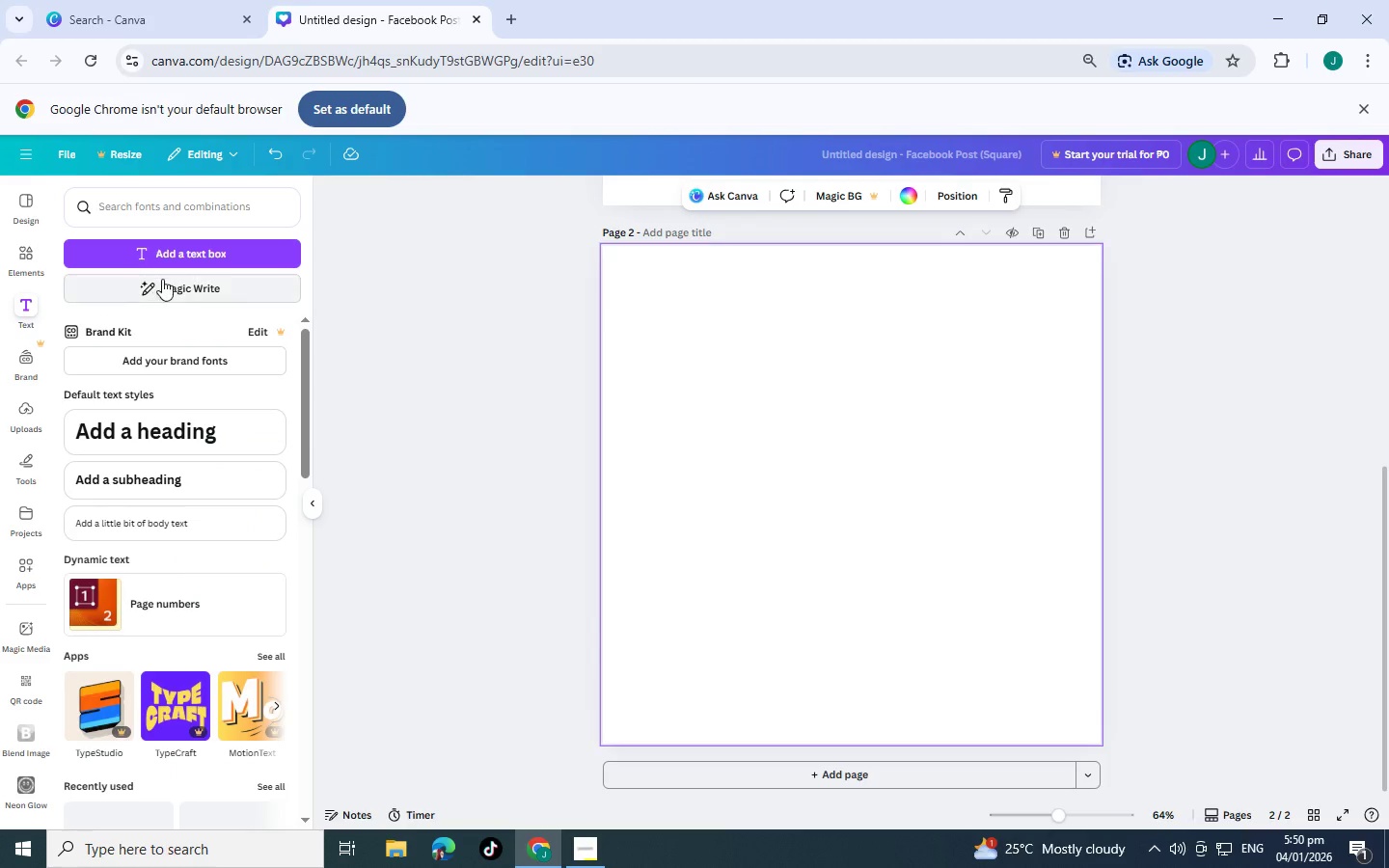 
scroll: coordinate [746, 488], scroll_direction: up, amount: 9.0
 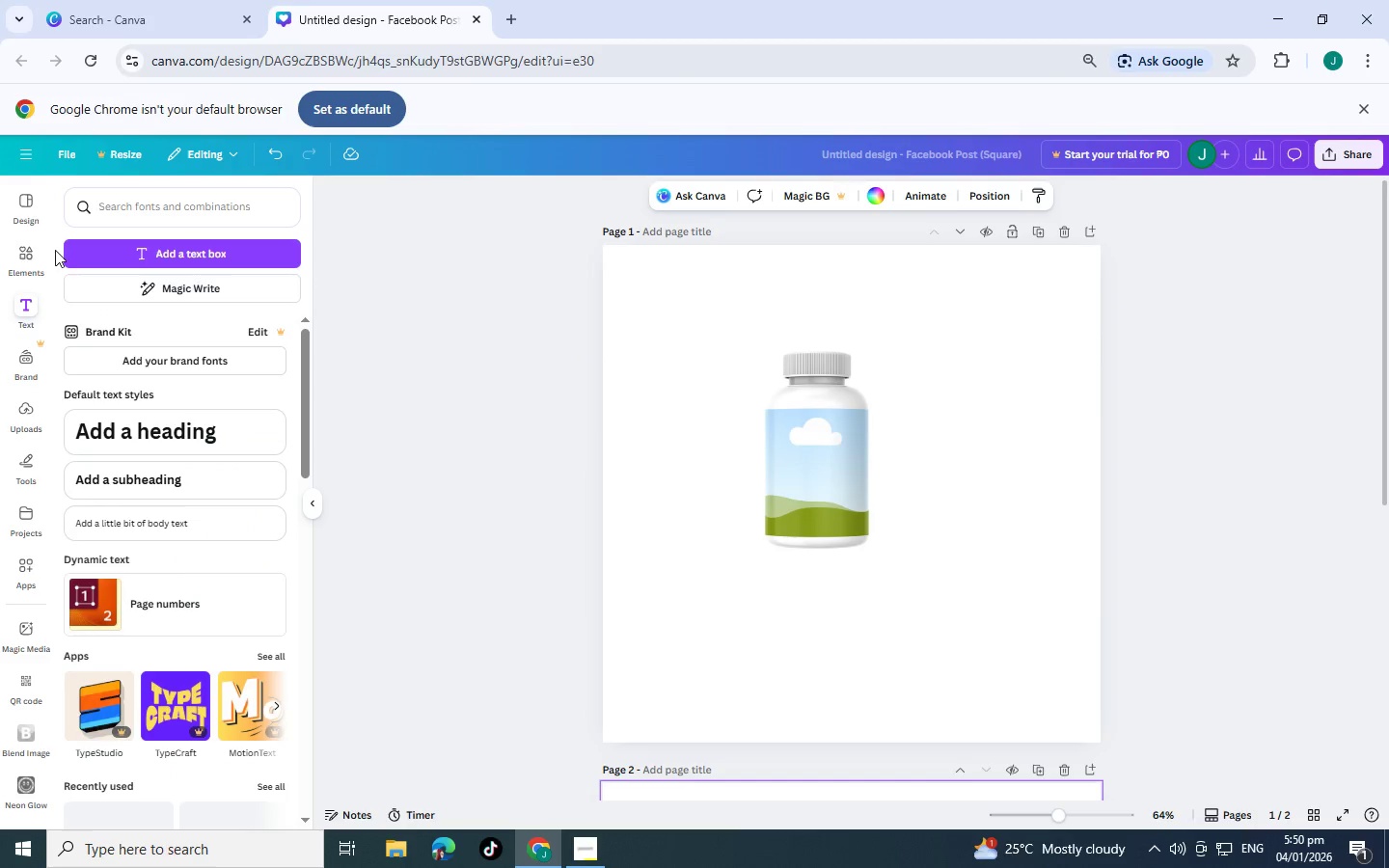 
left_click([25, 253])
 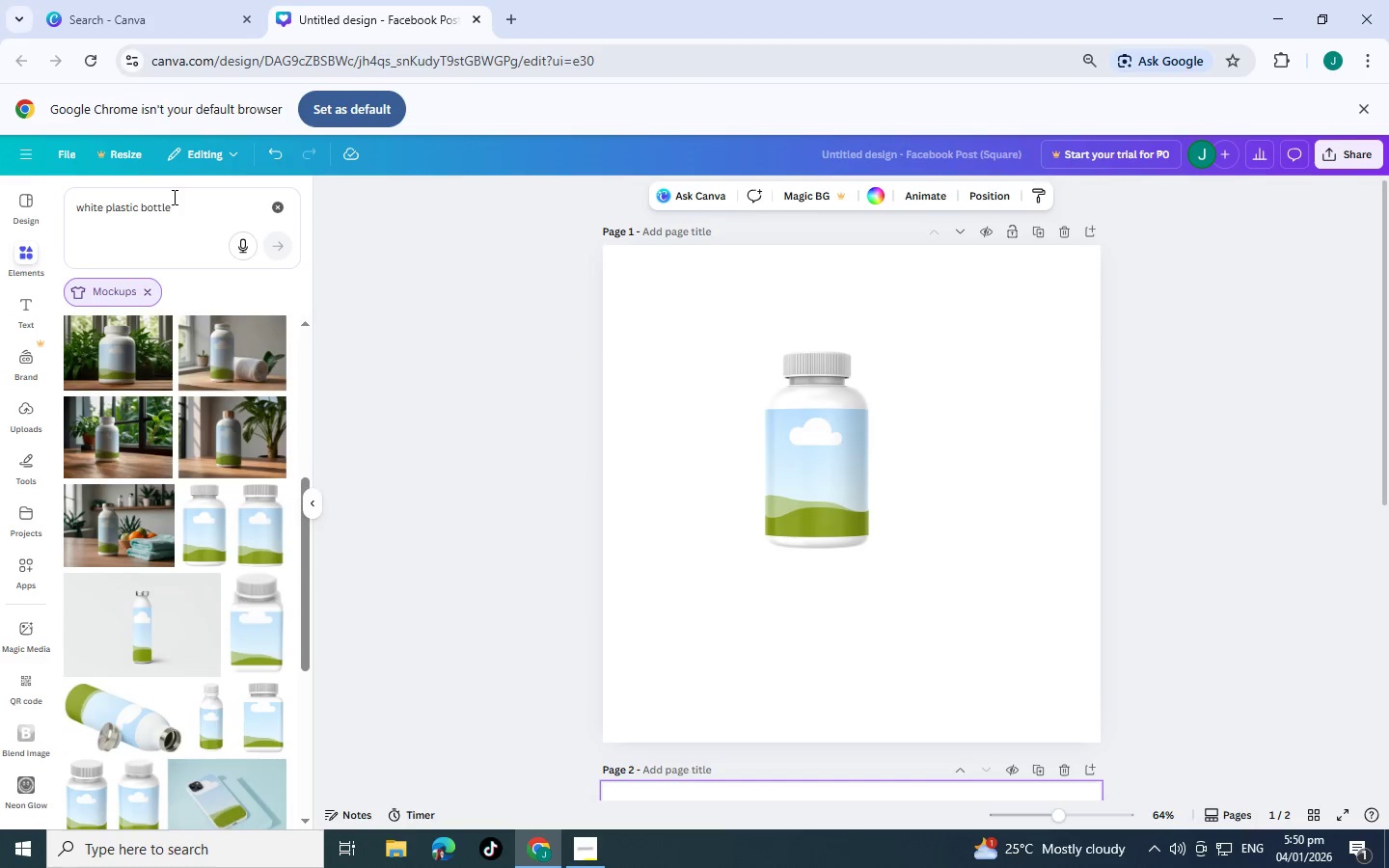 
left_click([180, 211])
 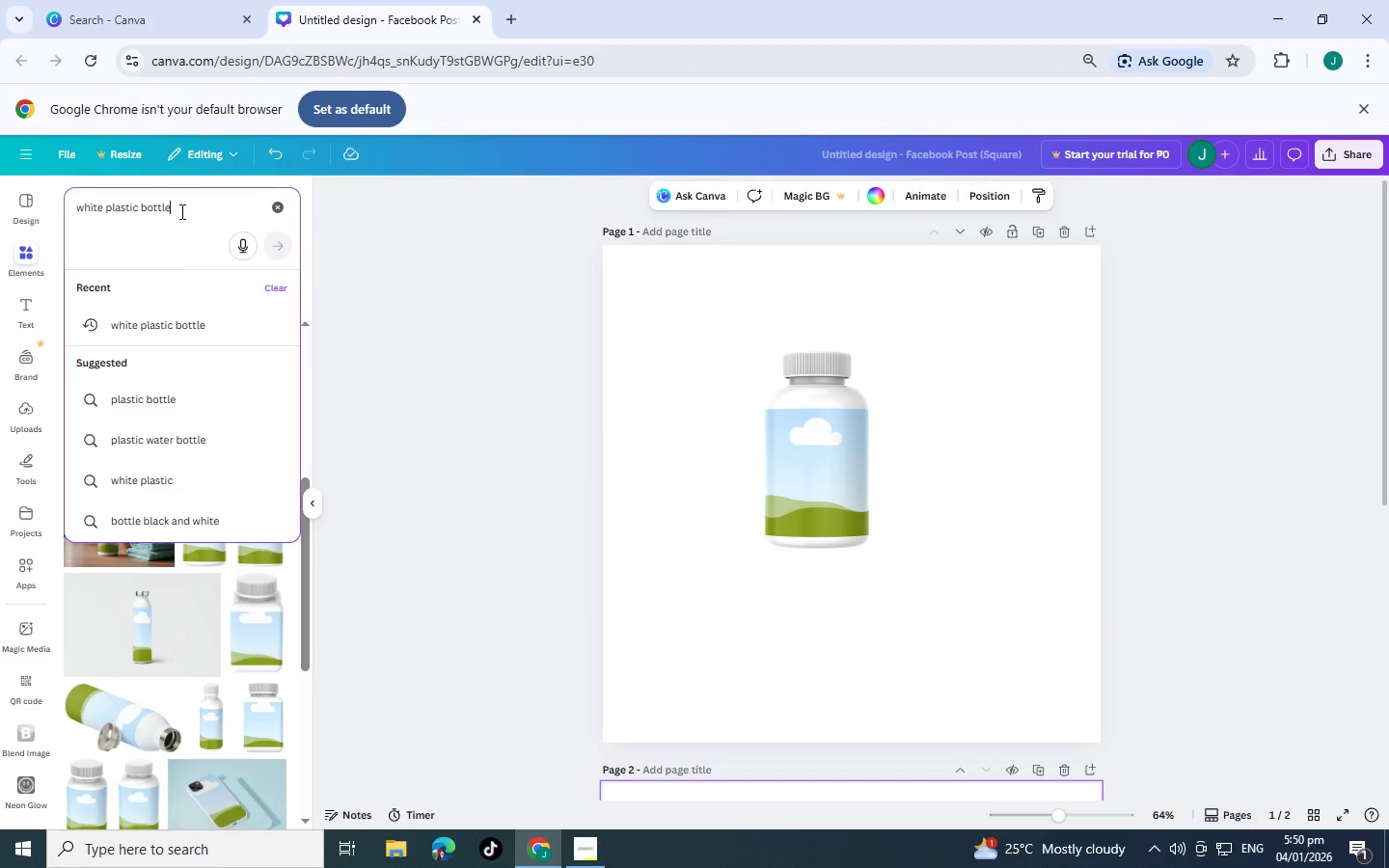 
left_click_drag(start_coordinate=[182, 211], to_coordinate=[0, 172])
 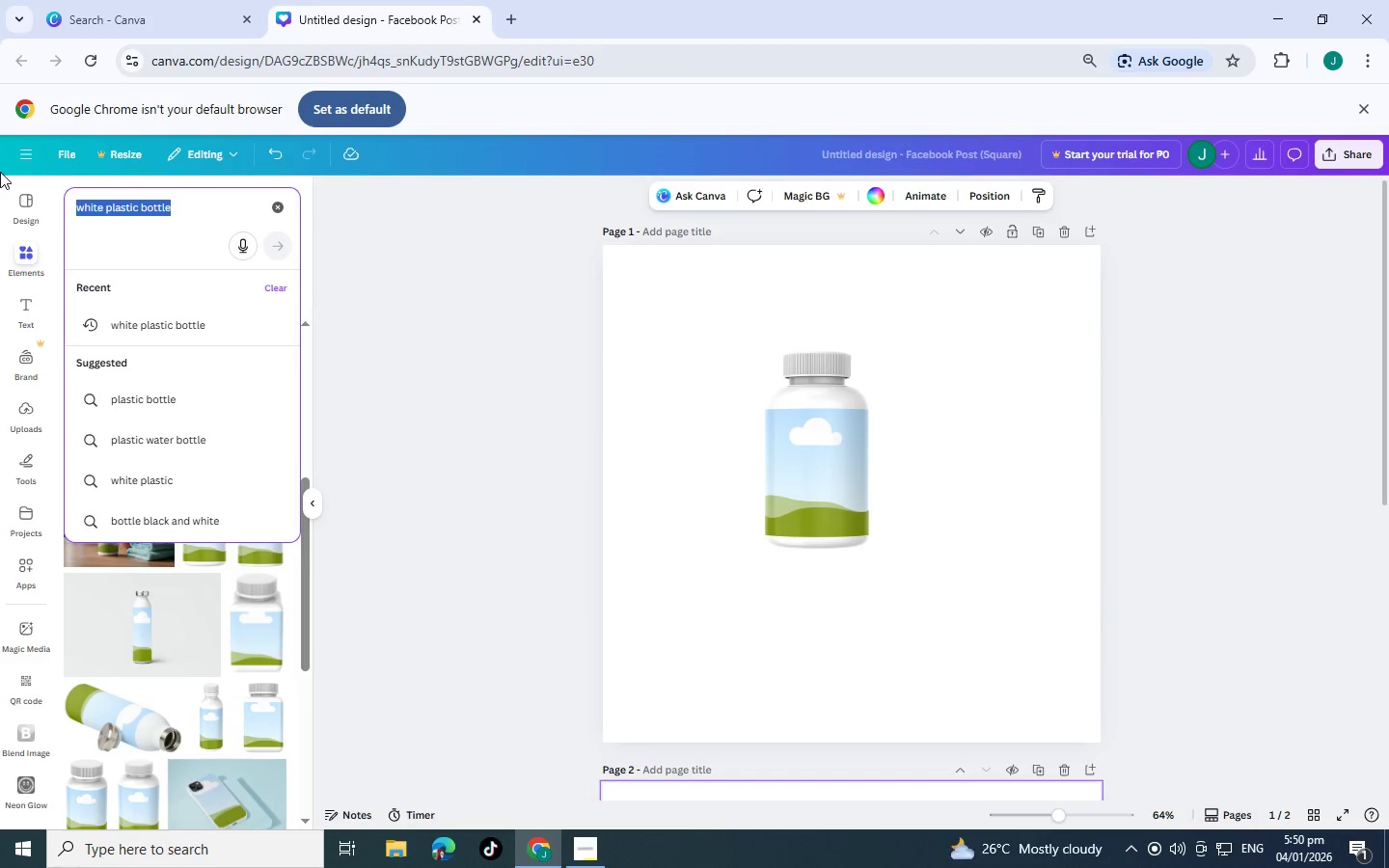 
type(pic)
key(Backspace)
key(Backspace)
key(Backspace)
key(Backspace)
type(sui)
key(Backspace)
type(pplement)
 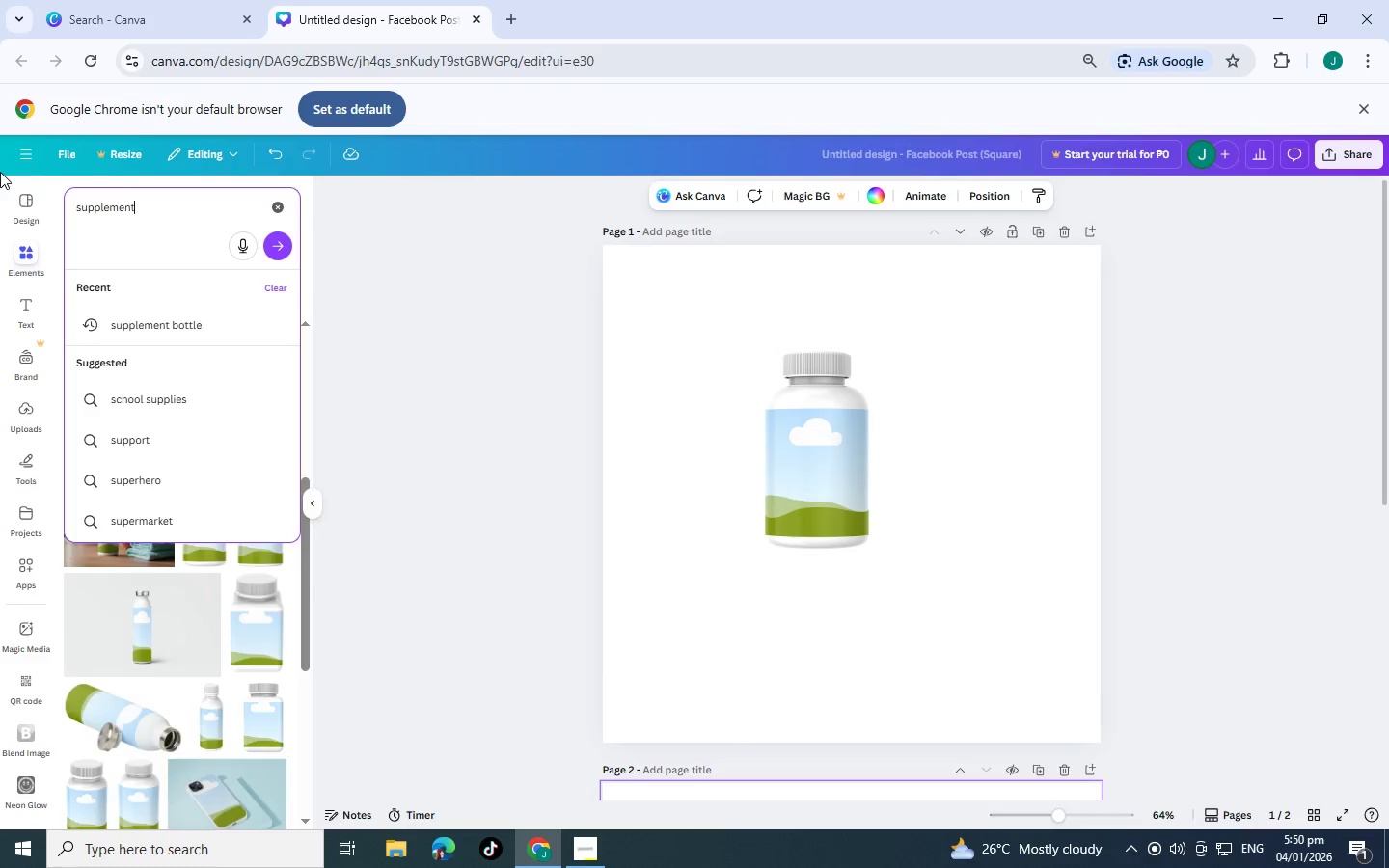 
key(Enter)
 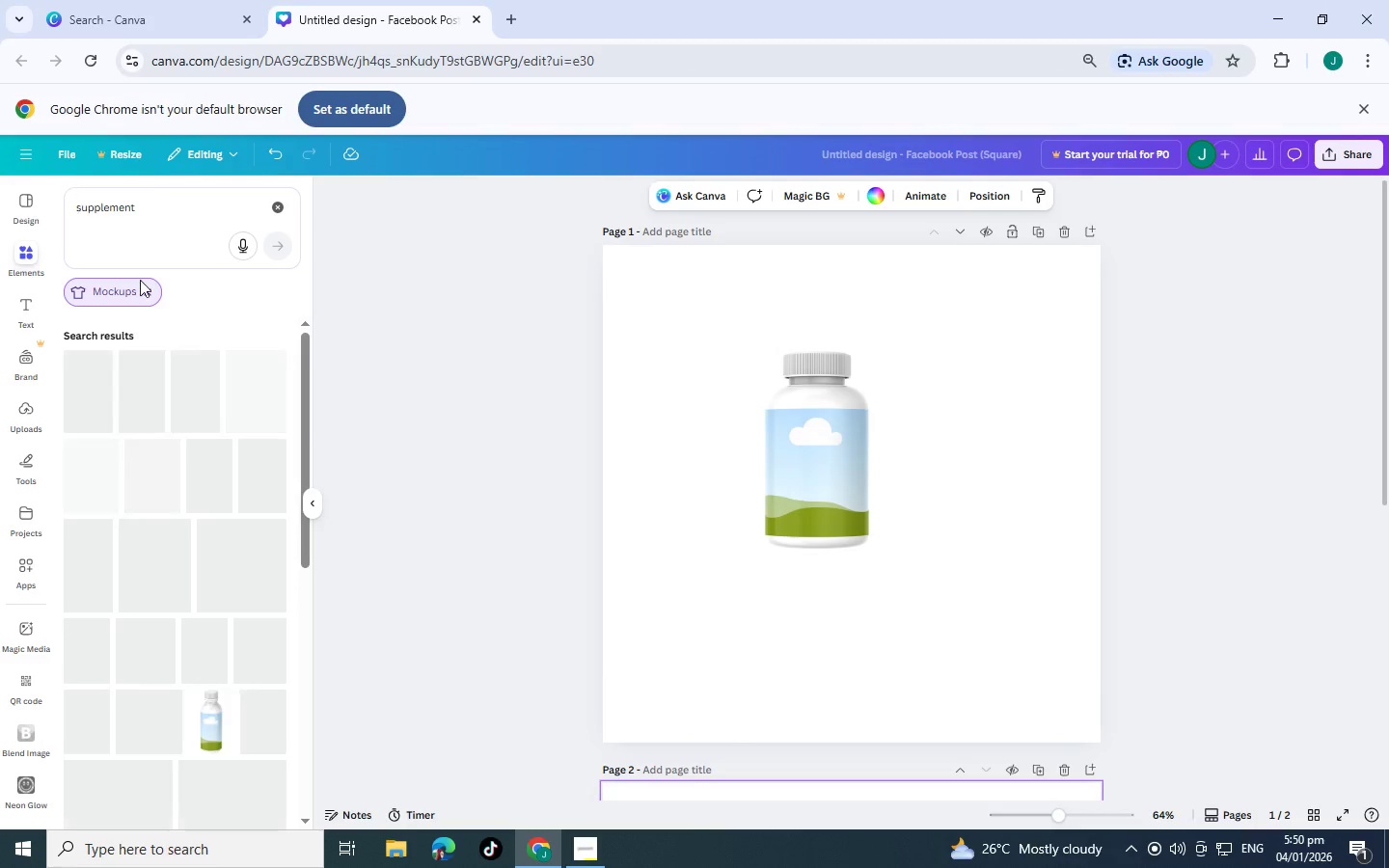 
left_click([152, 295])
 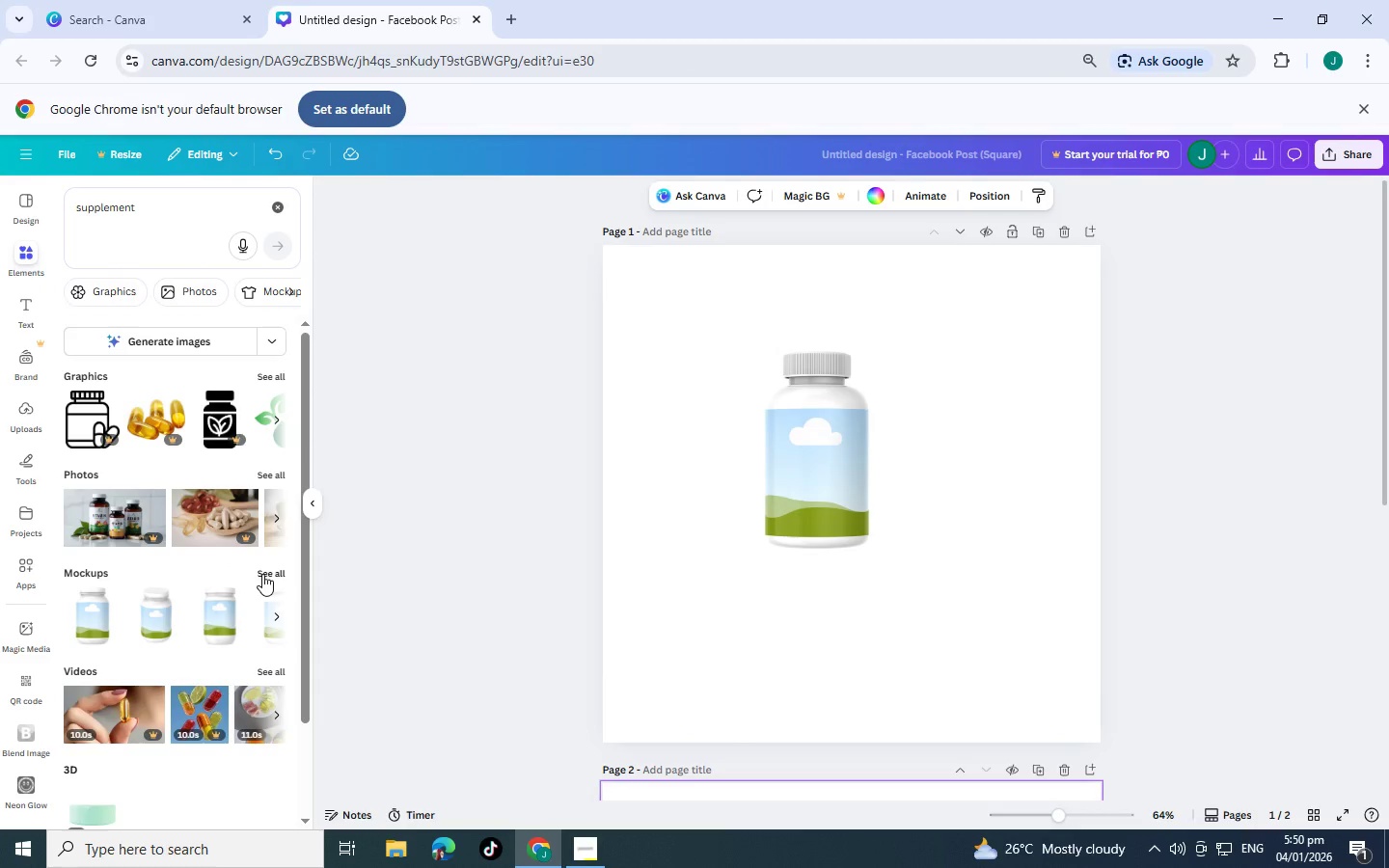 
wait(5.17)
 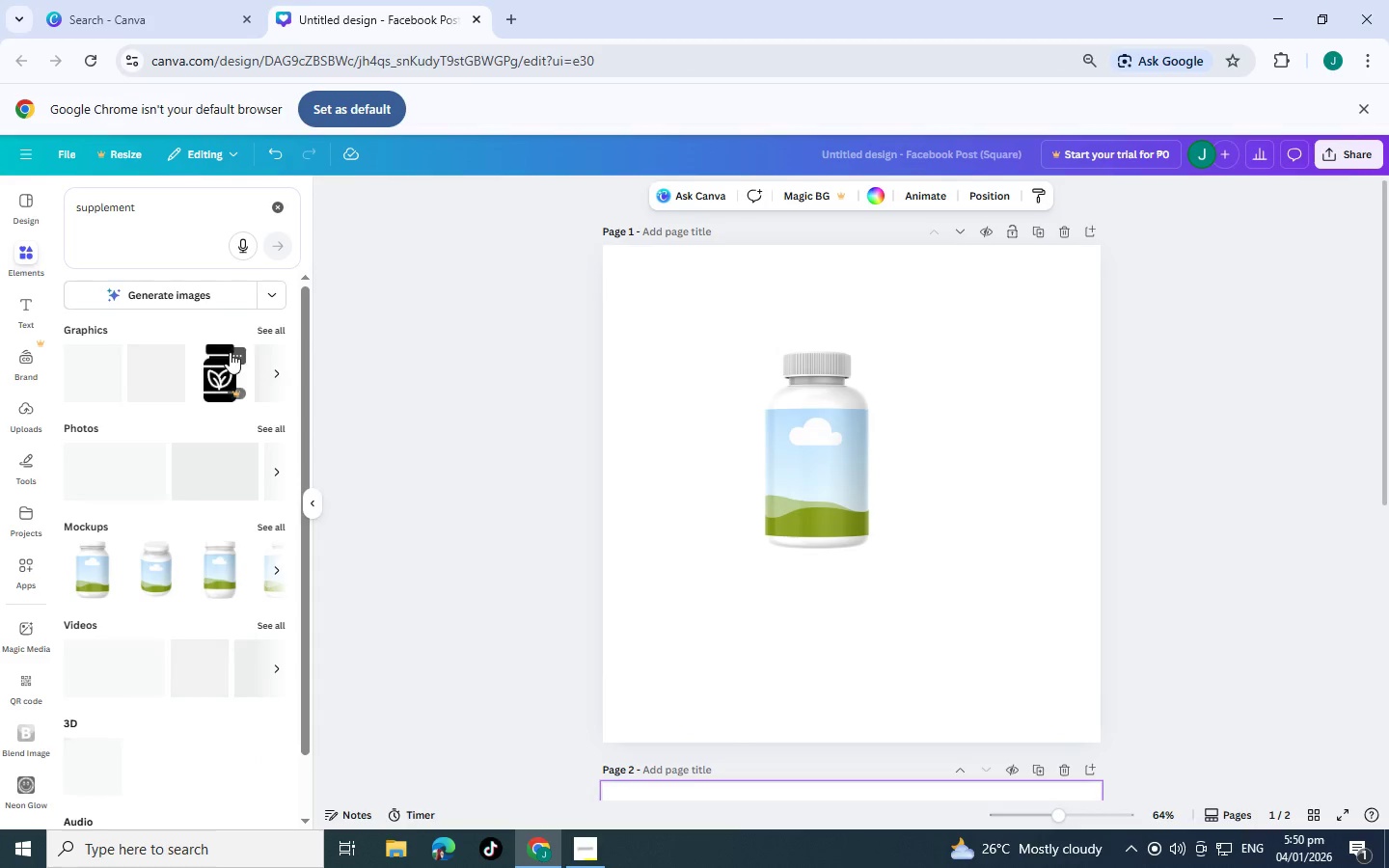 
scroll: coordinate [221, 475], scroll_direction: down, amount: 1.0
 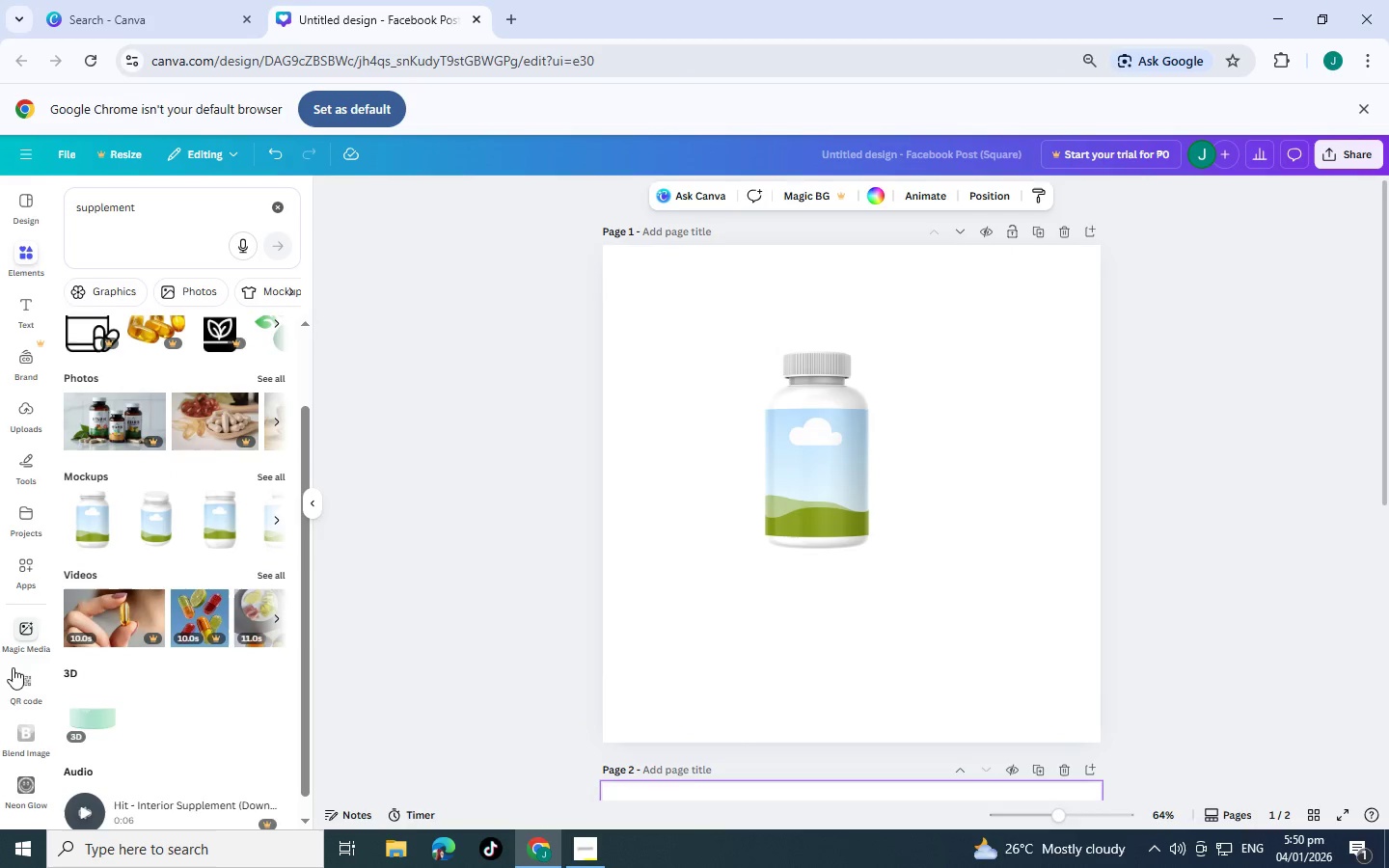 
scroll: coordinate [158, 461], scroll_direction: up, amount: 8.0
 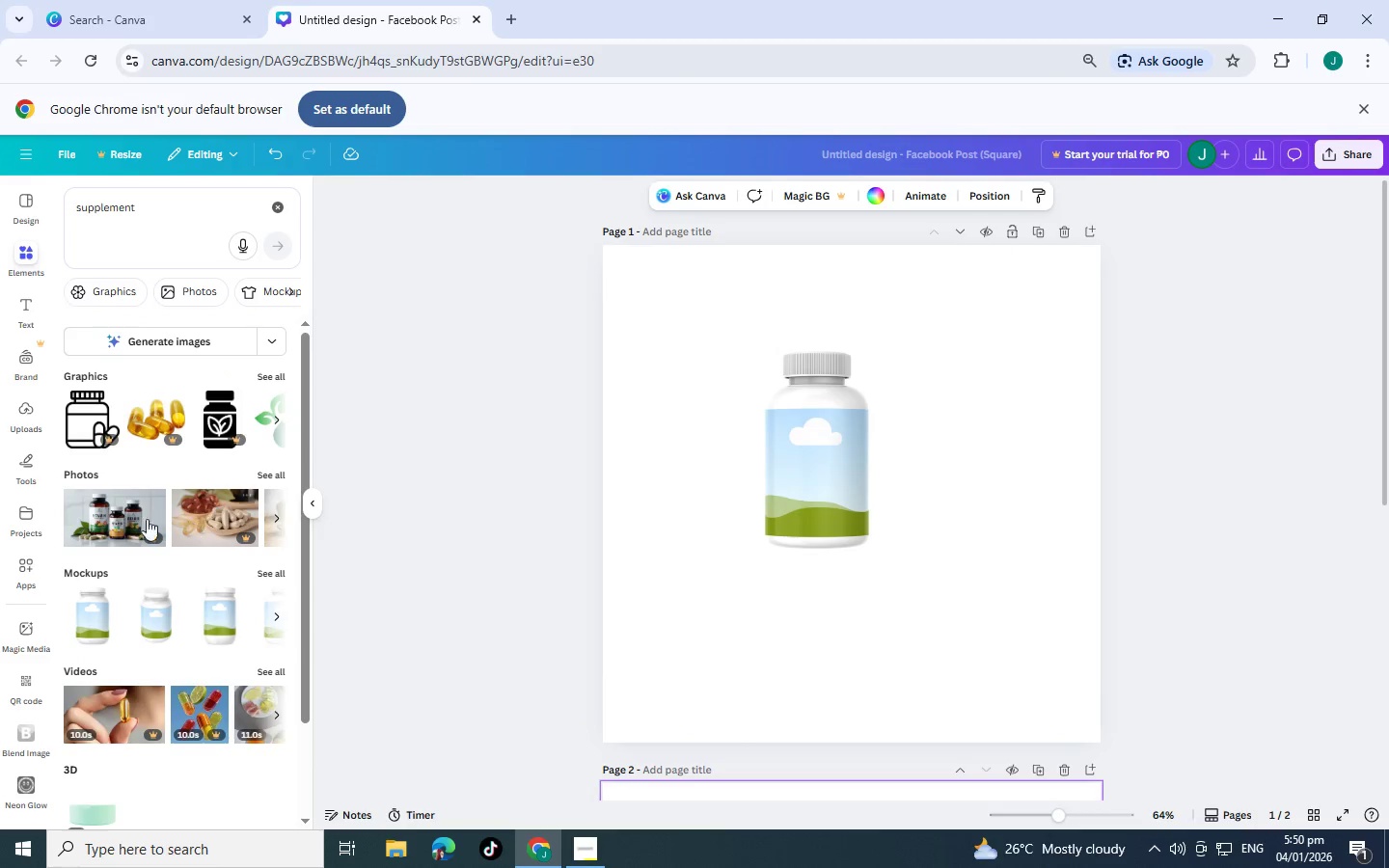 
left_click([259, 476])
 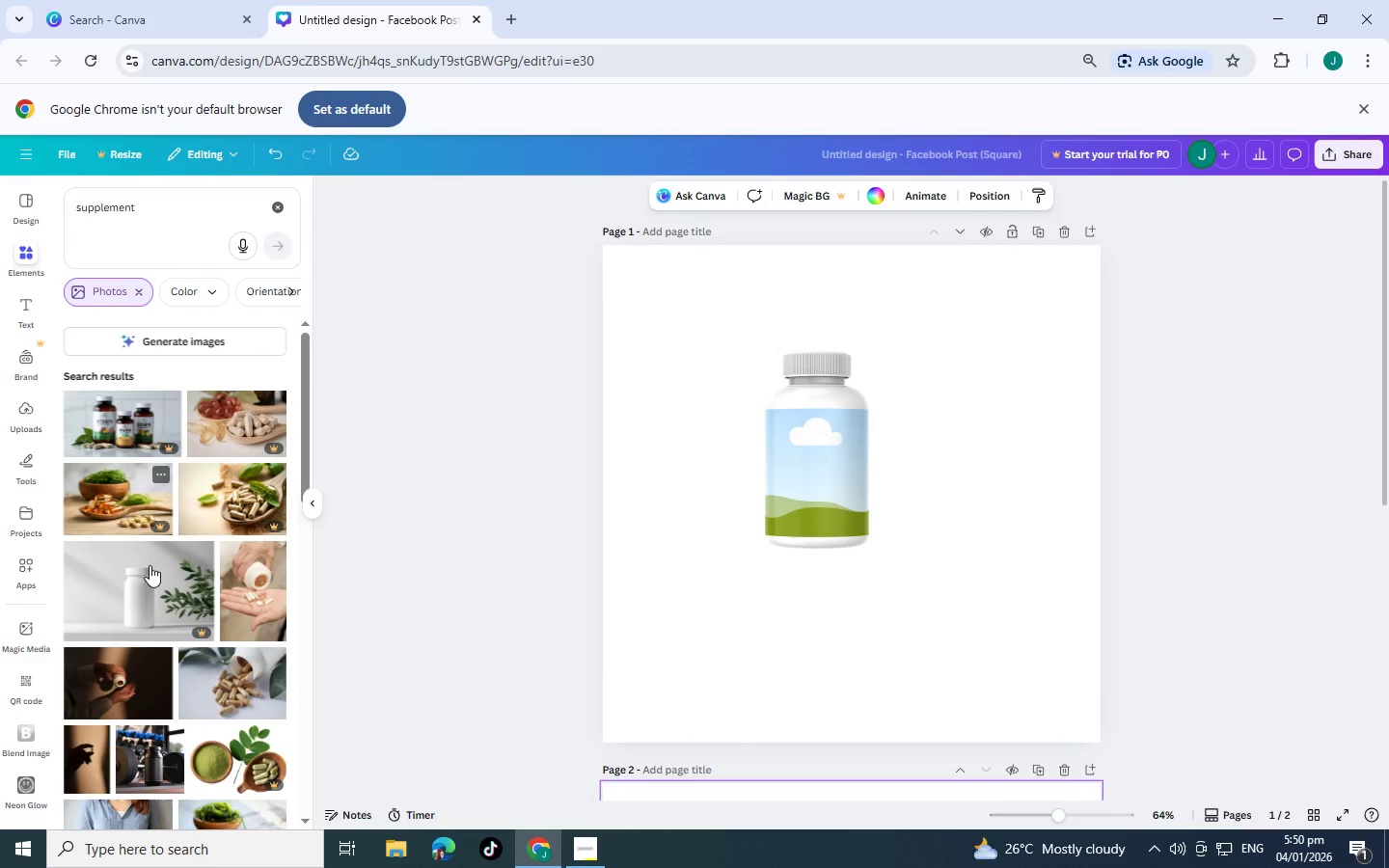 
scroll: coordinate [156, 578], scroll_direction: down, amount: 3.0
 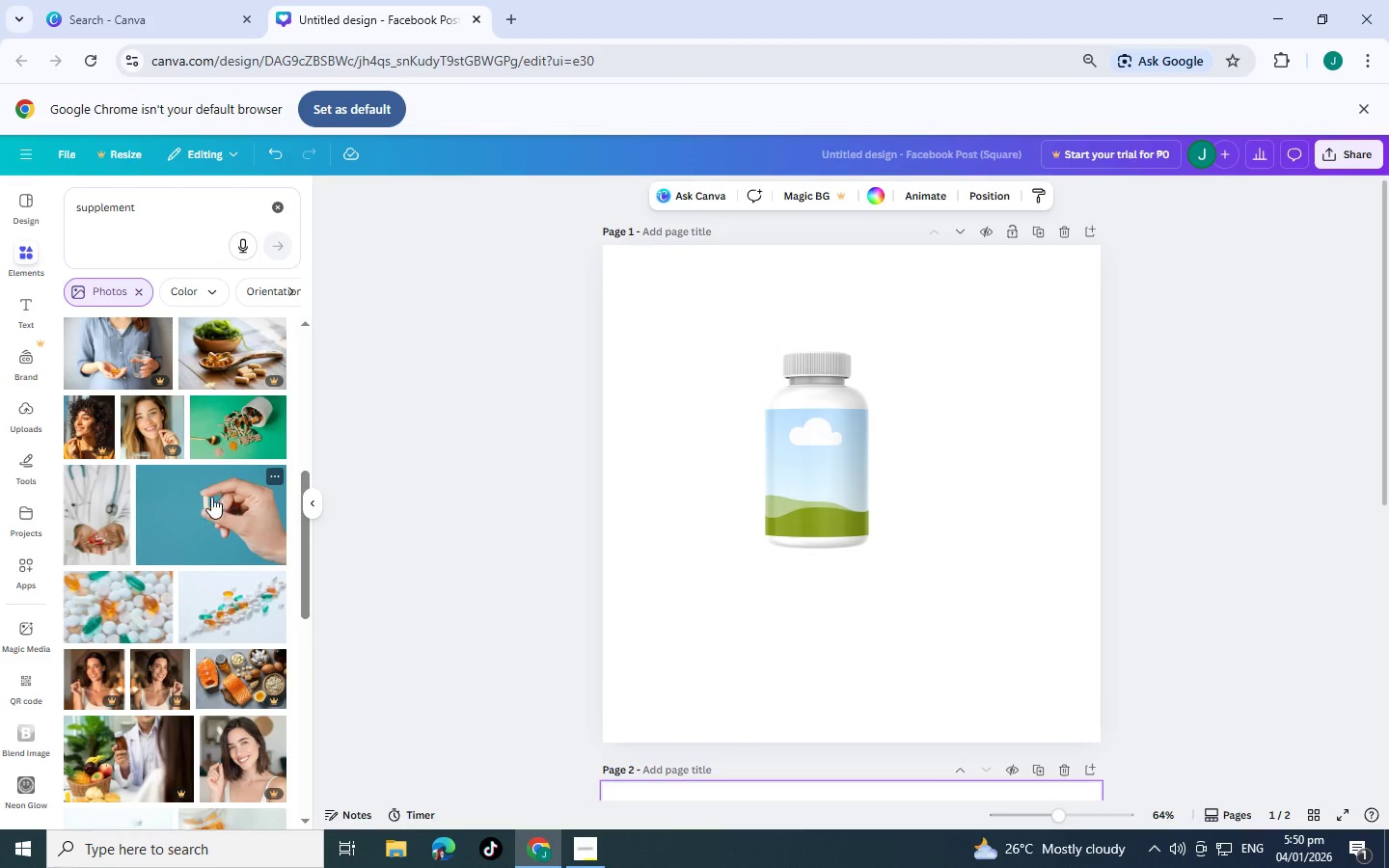 
left_click_drag(start_coordinate=[122, 605], to_coordinate=[801, 441])
 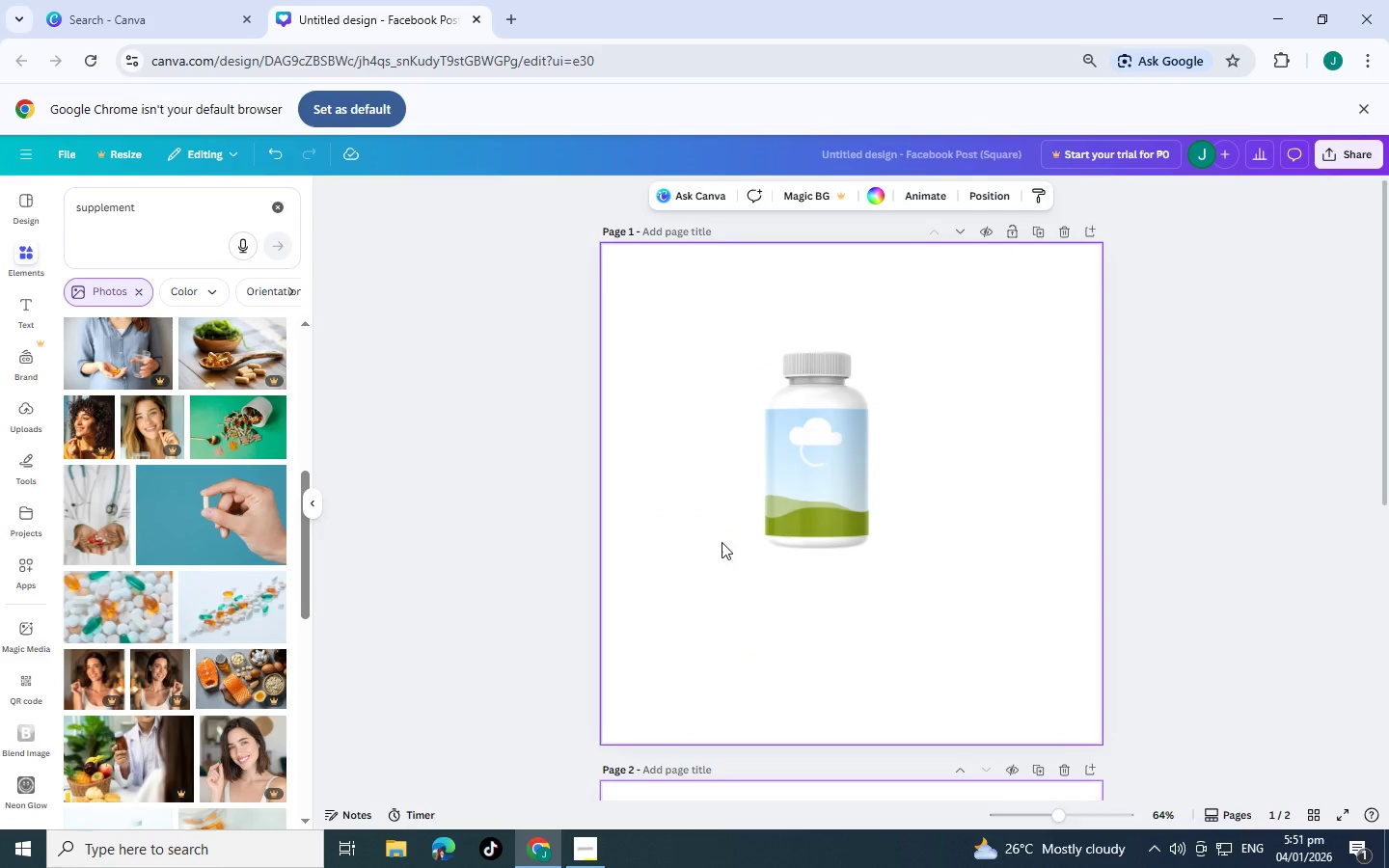 
wait(5.55)
 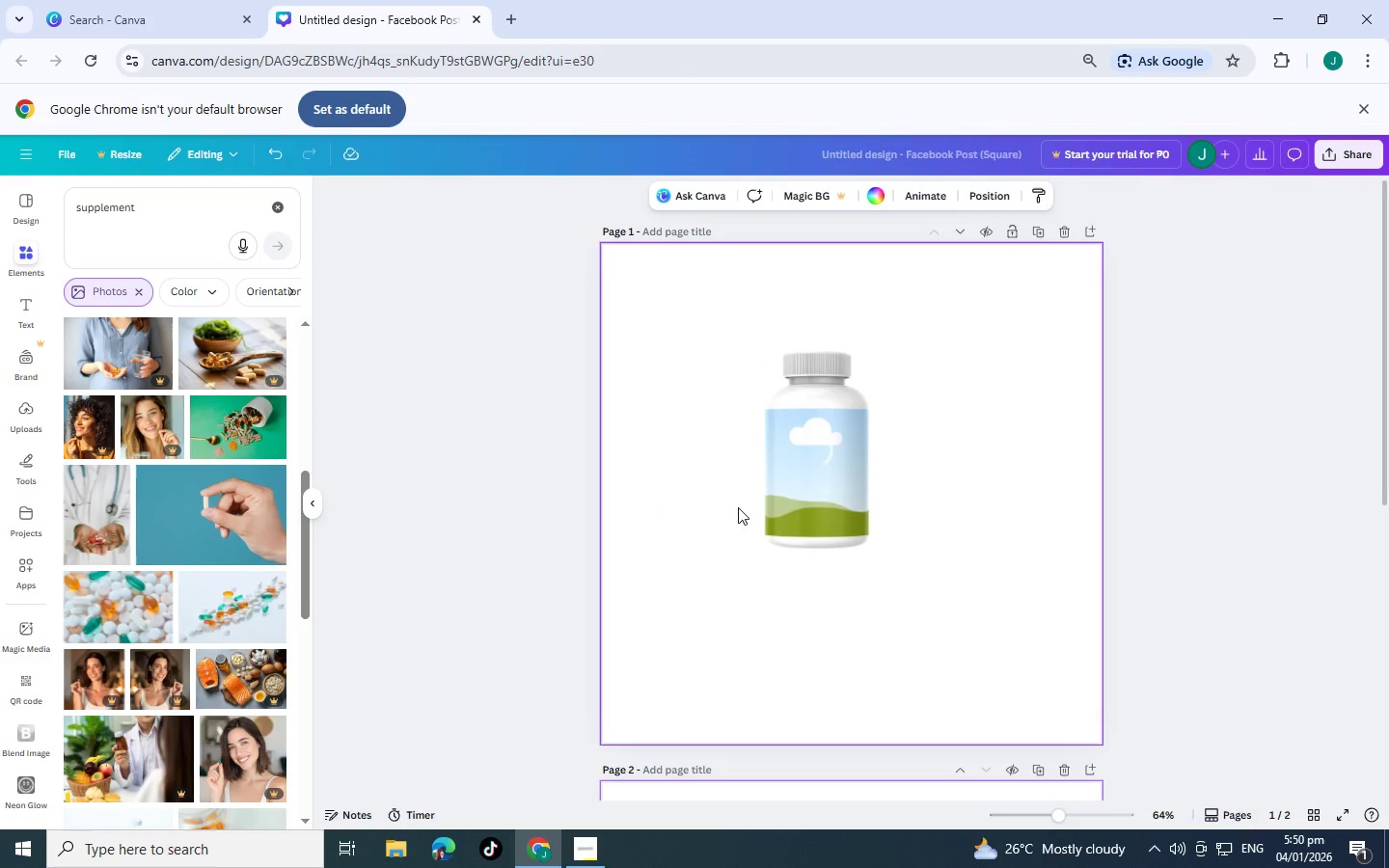 
left_click_drag(start_coordinate=[1055, 818], to_coordinate=[1104, 821])
 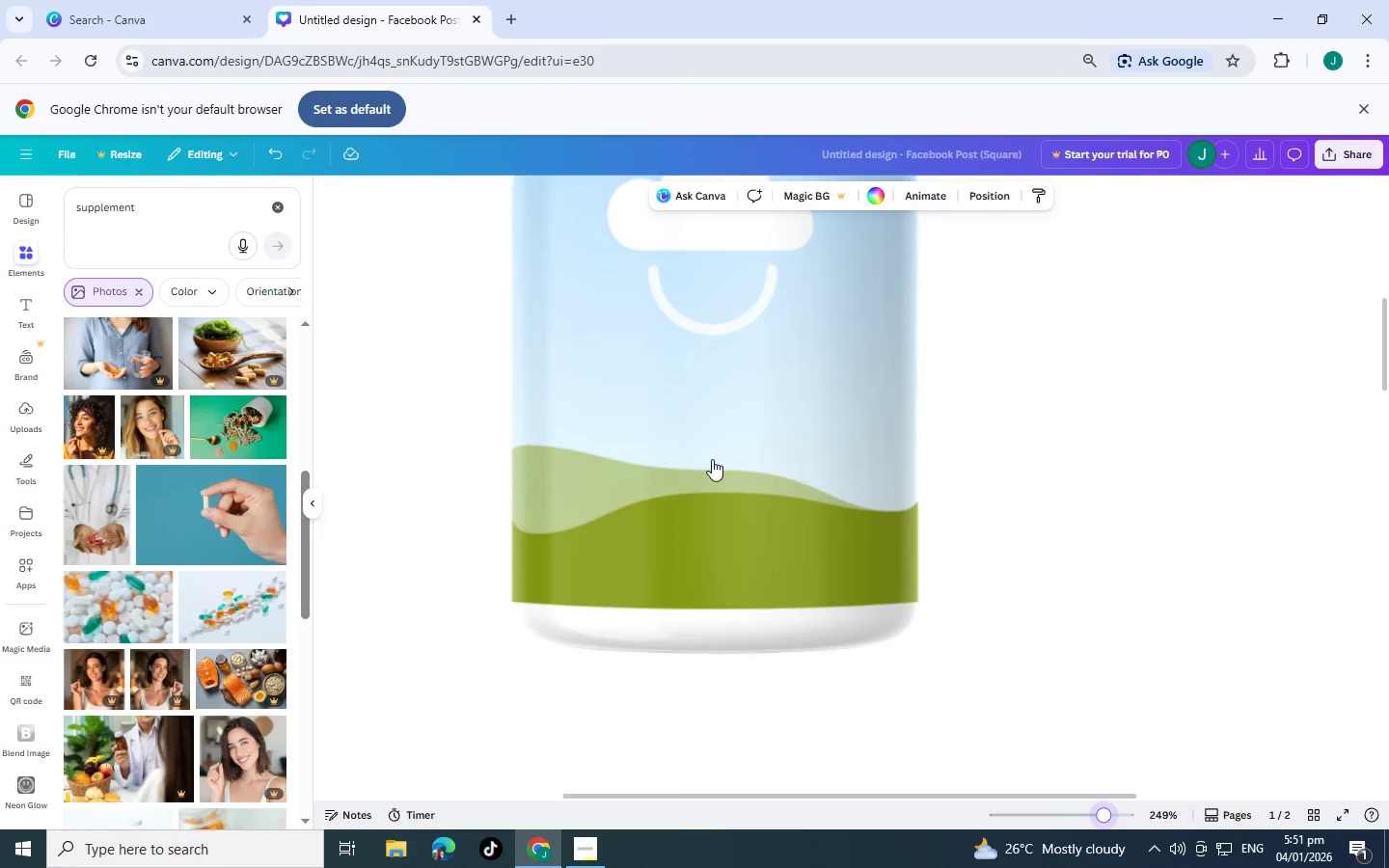 
scroll: coordinate [712, 459], scroll_direction: up, amount: 4.0
 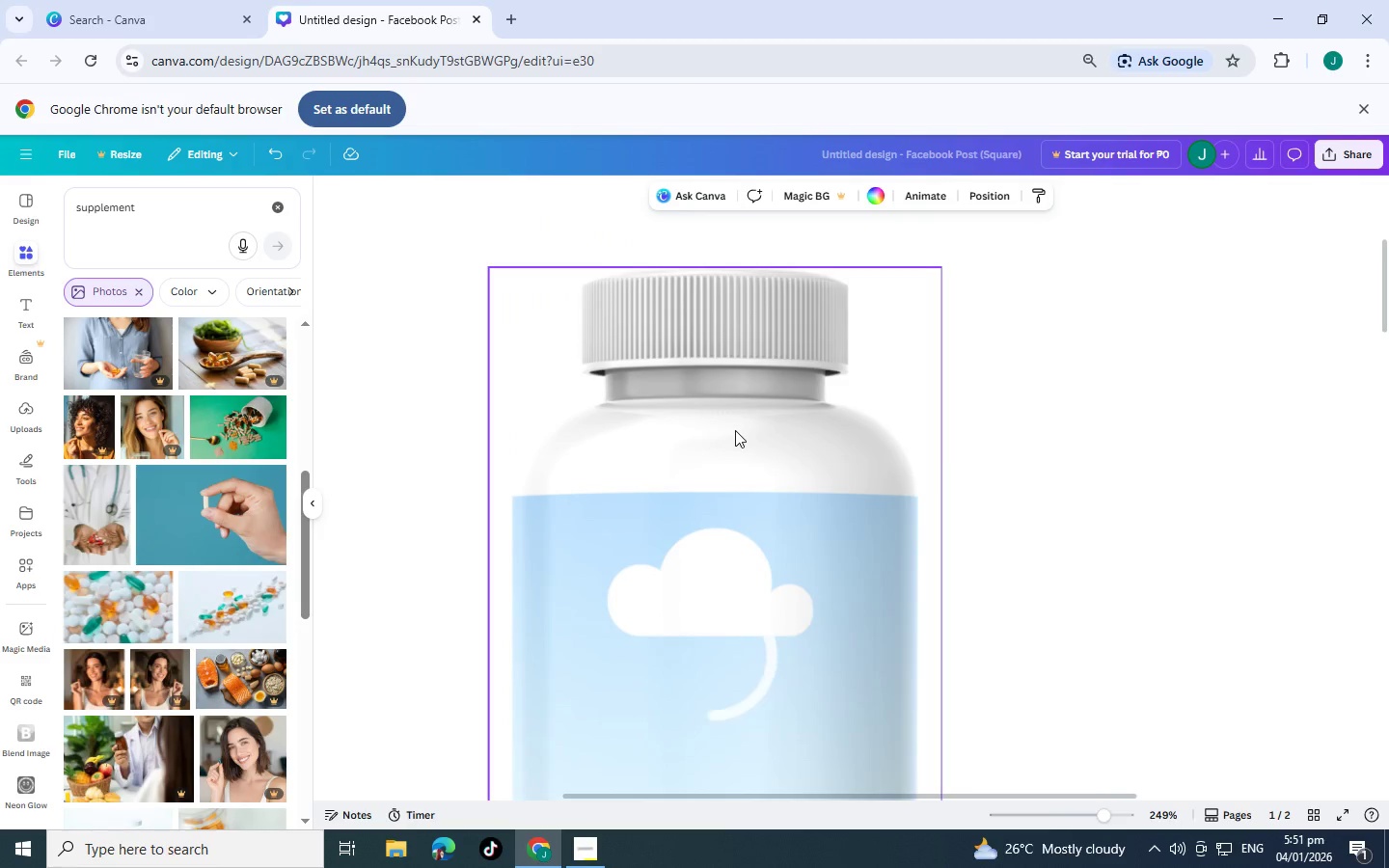 
scroll: coordinate [736, 420], scroll_direction: down, amount: 5.0
 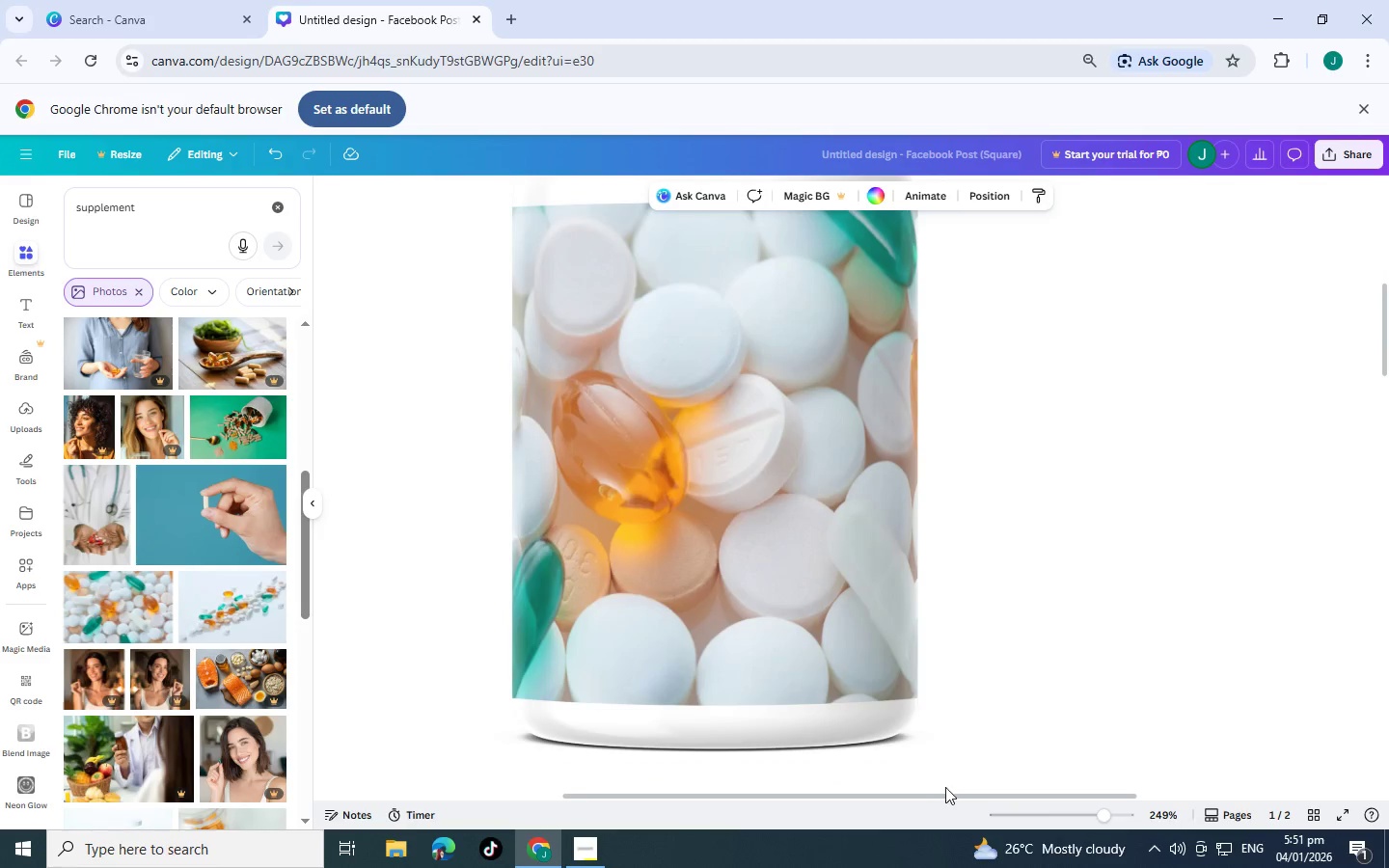 
scroll: coordinate [942, 723], scroll_direction: up, amount: 1.0
 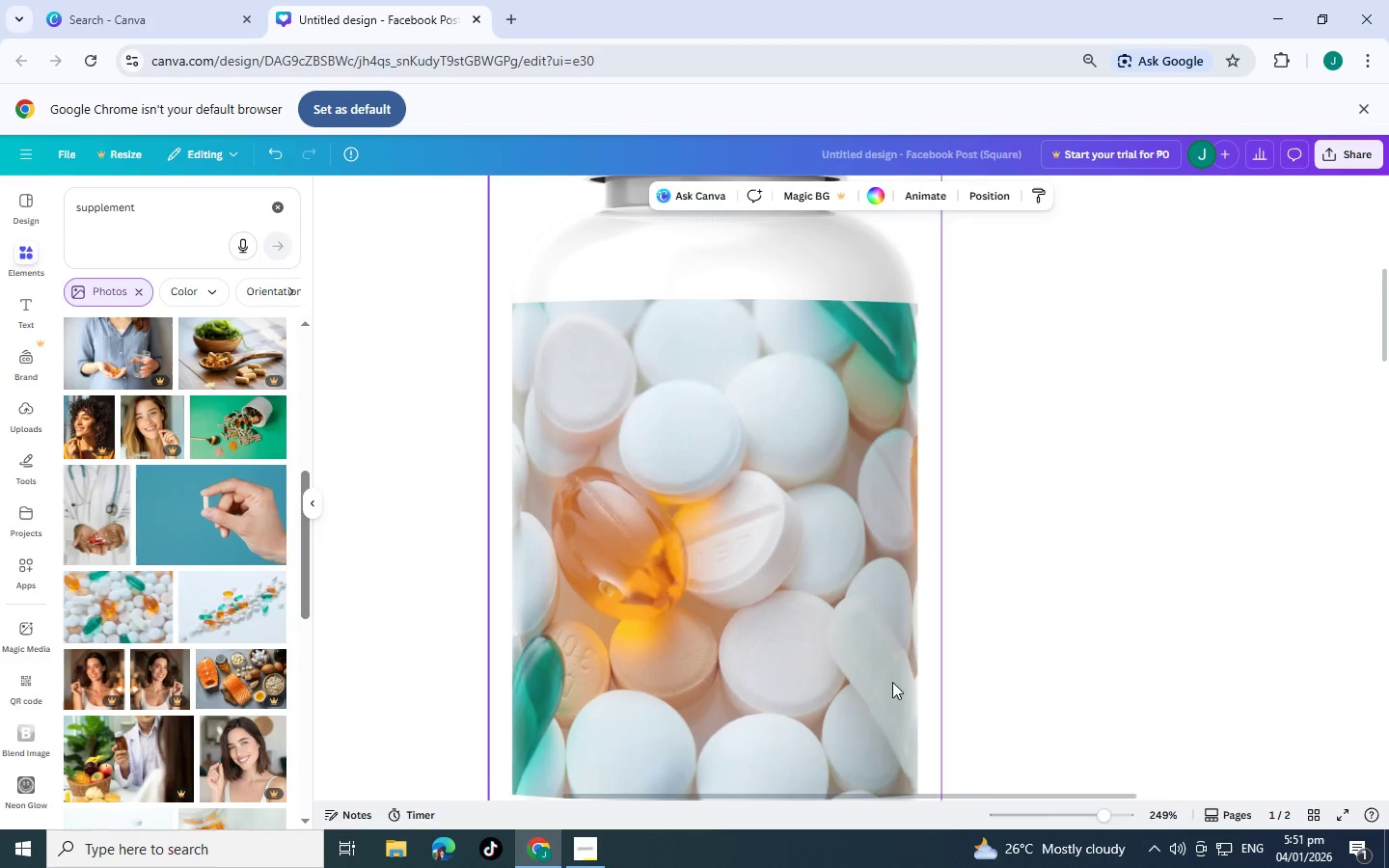 
scroll: coordinate [888, 659], scroll_direction: none, amount: 0.0
 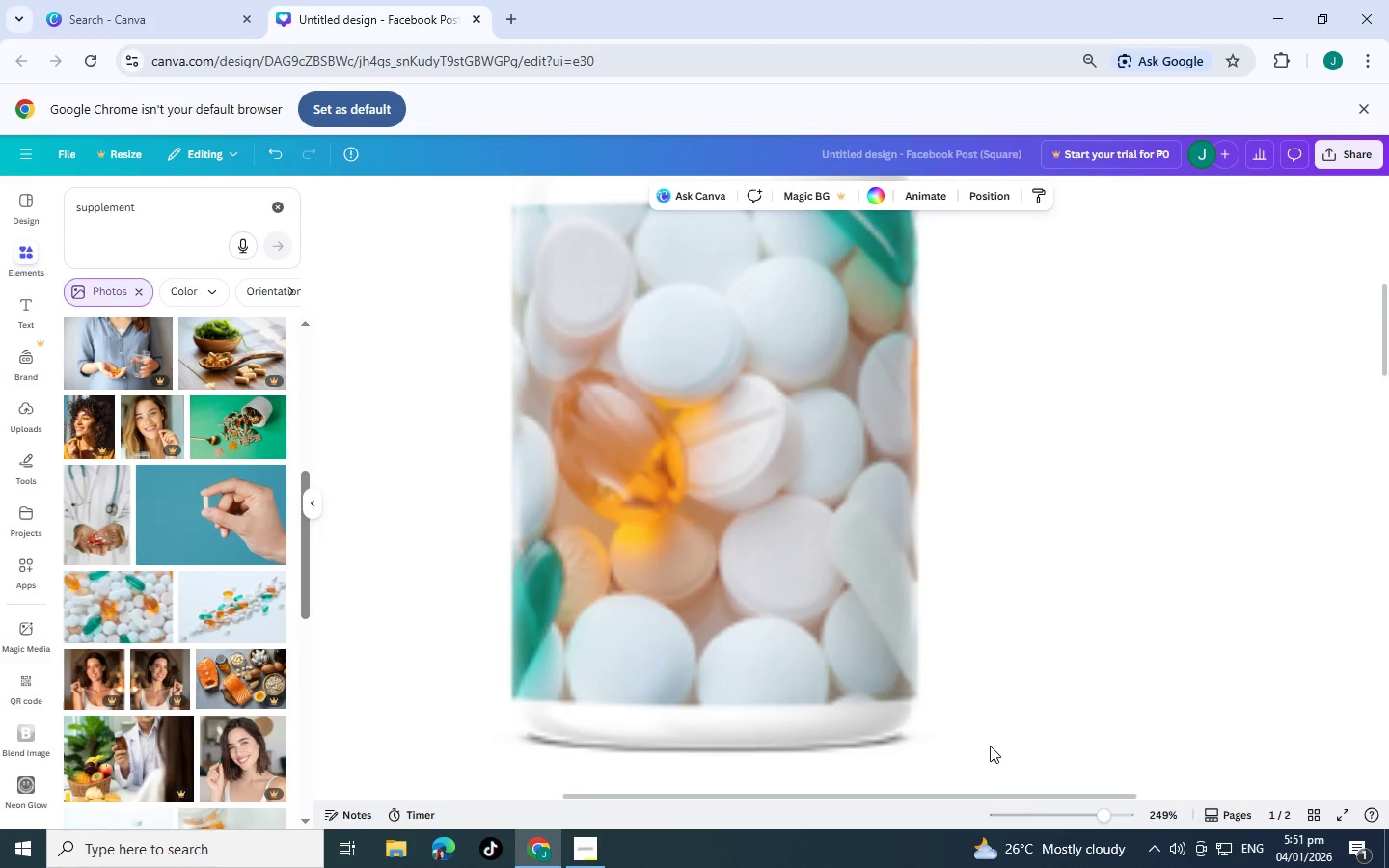 
left_click_drag(start_coordinate=[1099, 817], to_coordinate=[1075, 815])
 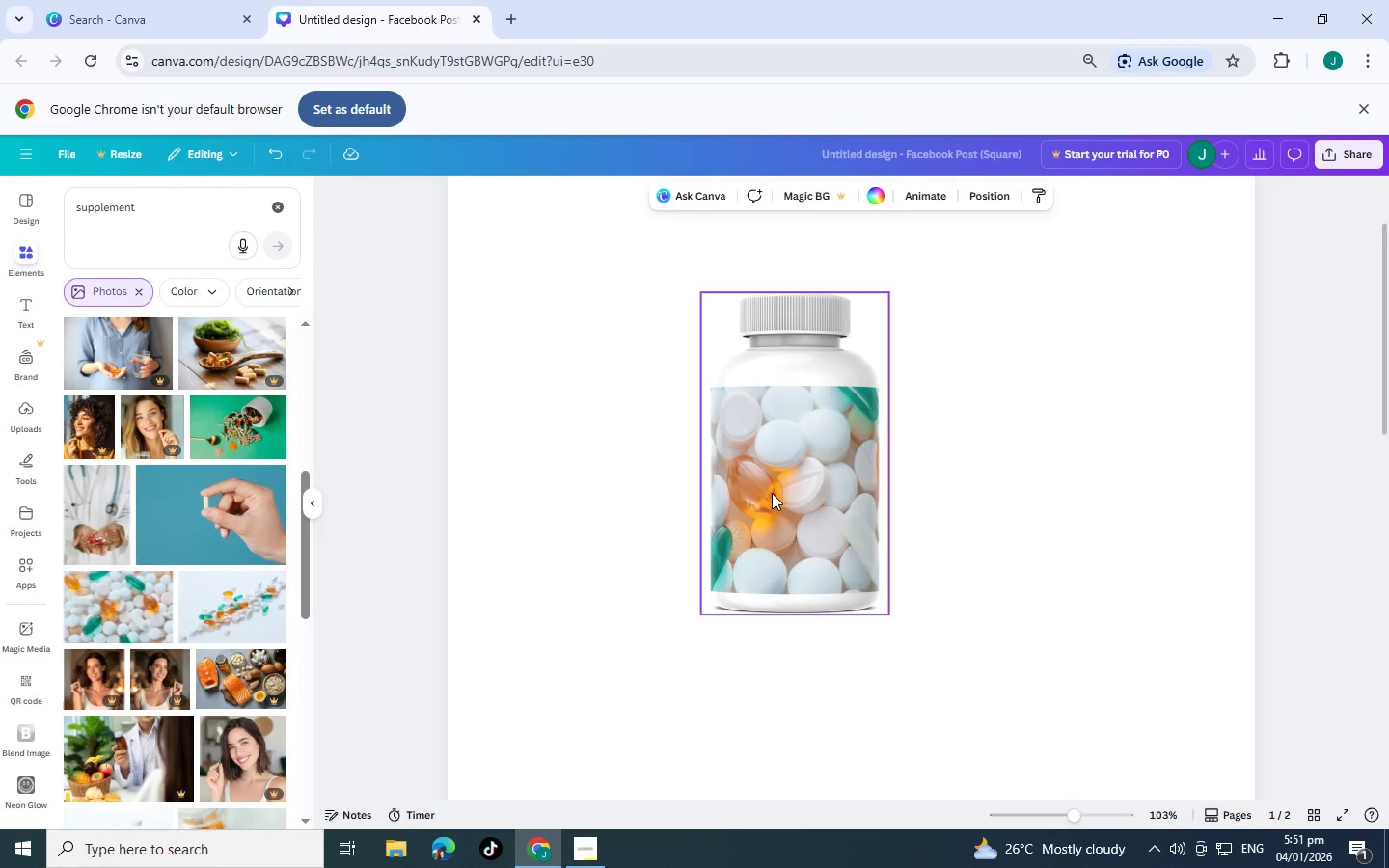 
left_click([772, 493])
 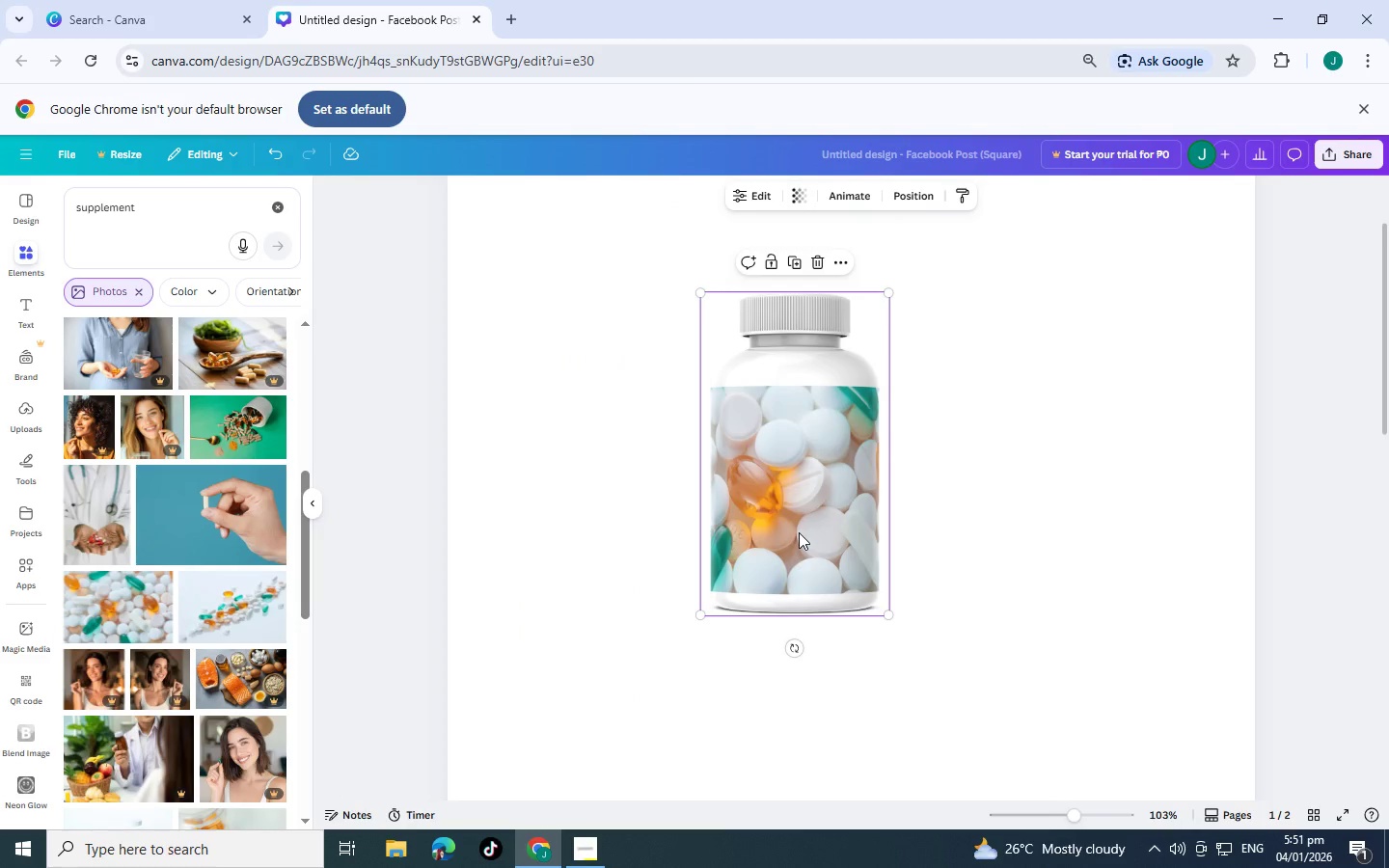 
double_click([797, 493])
 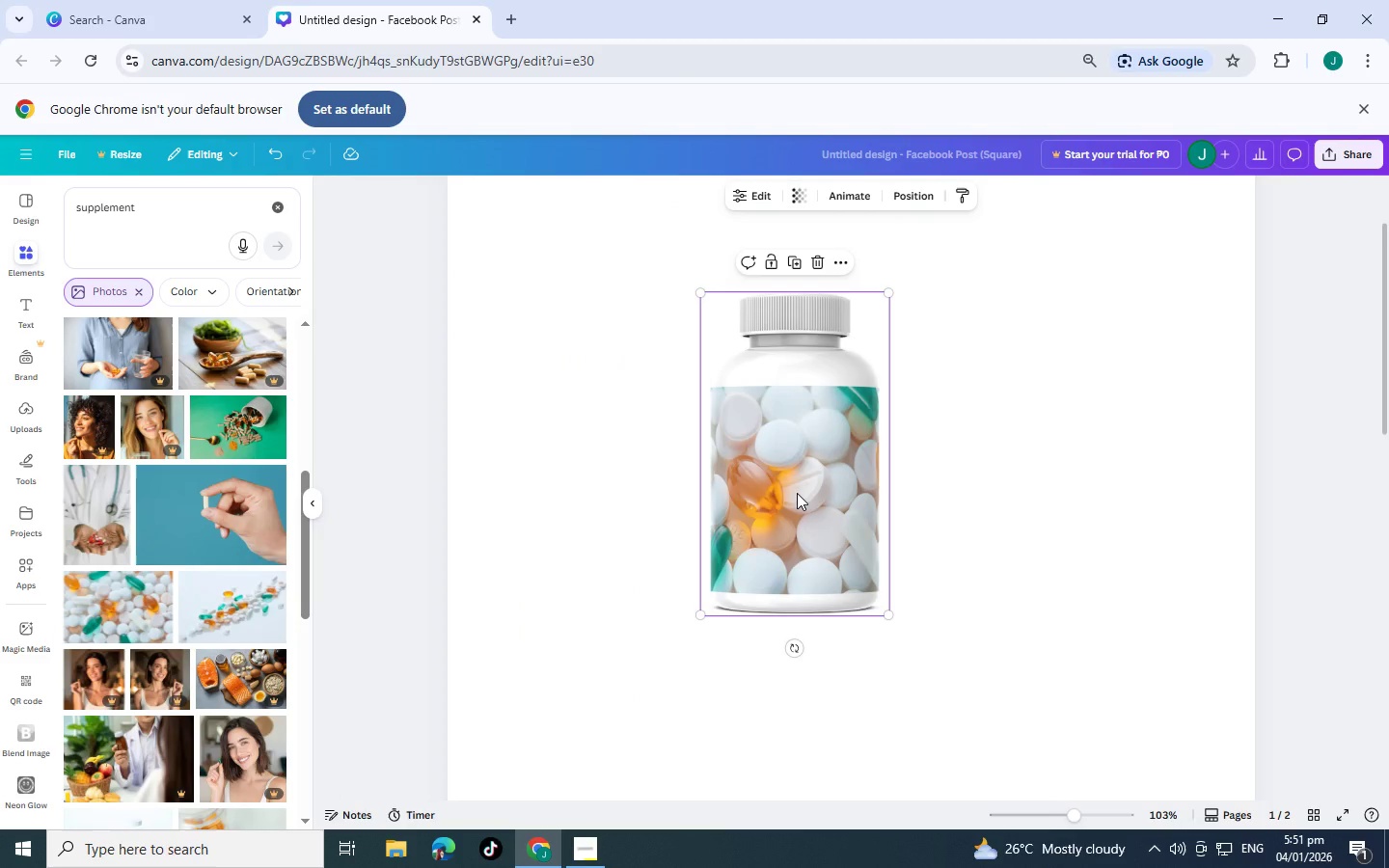 
triple_click([797, 493])
 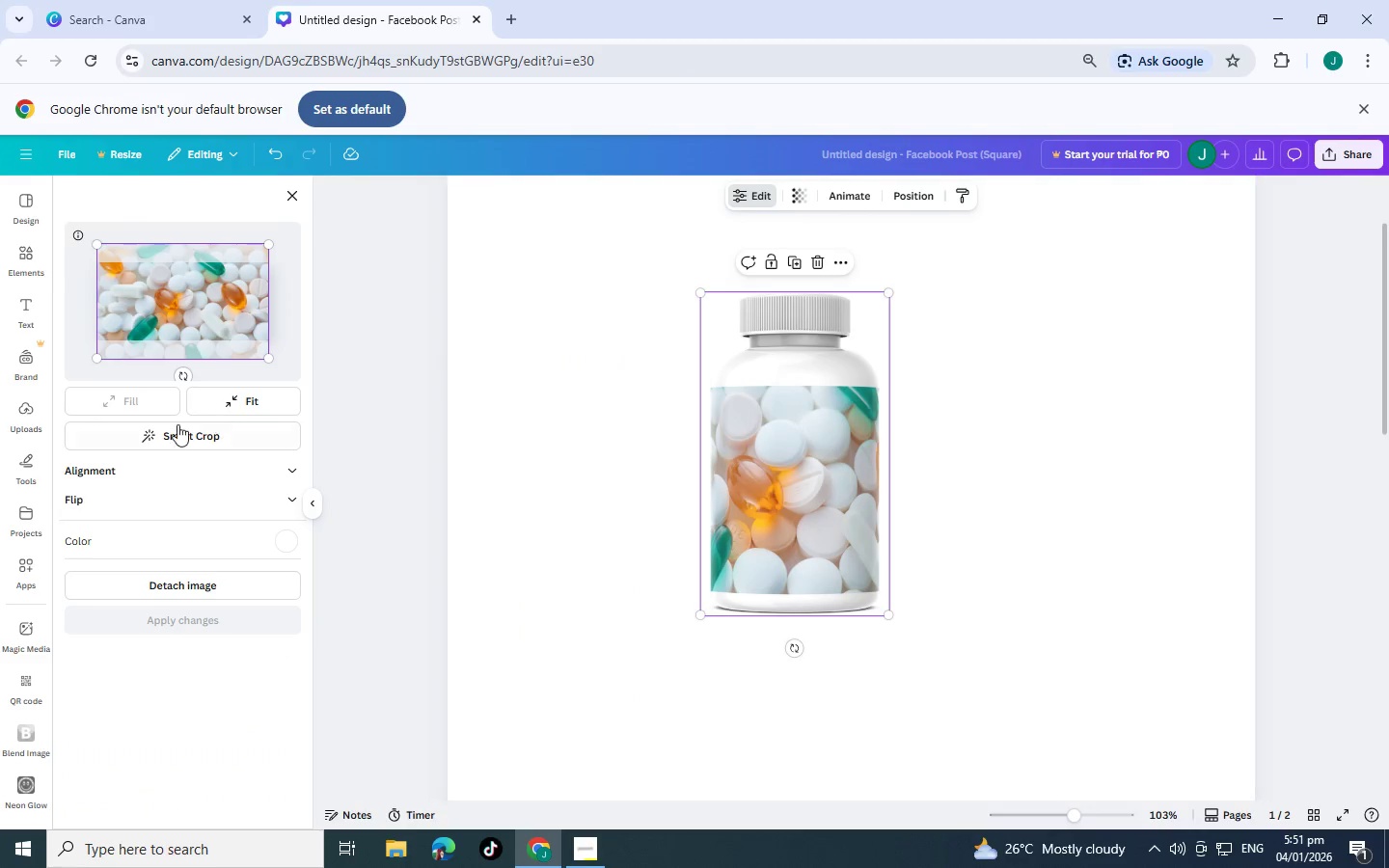 
left_click([230, 402])
 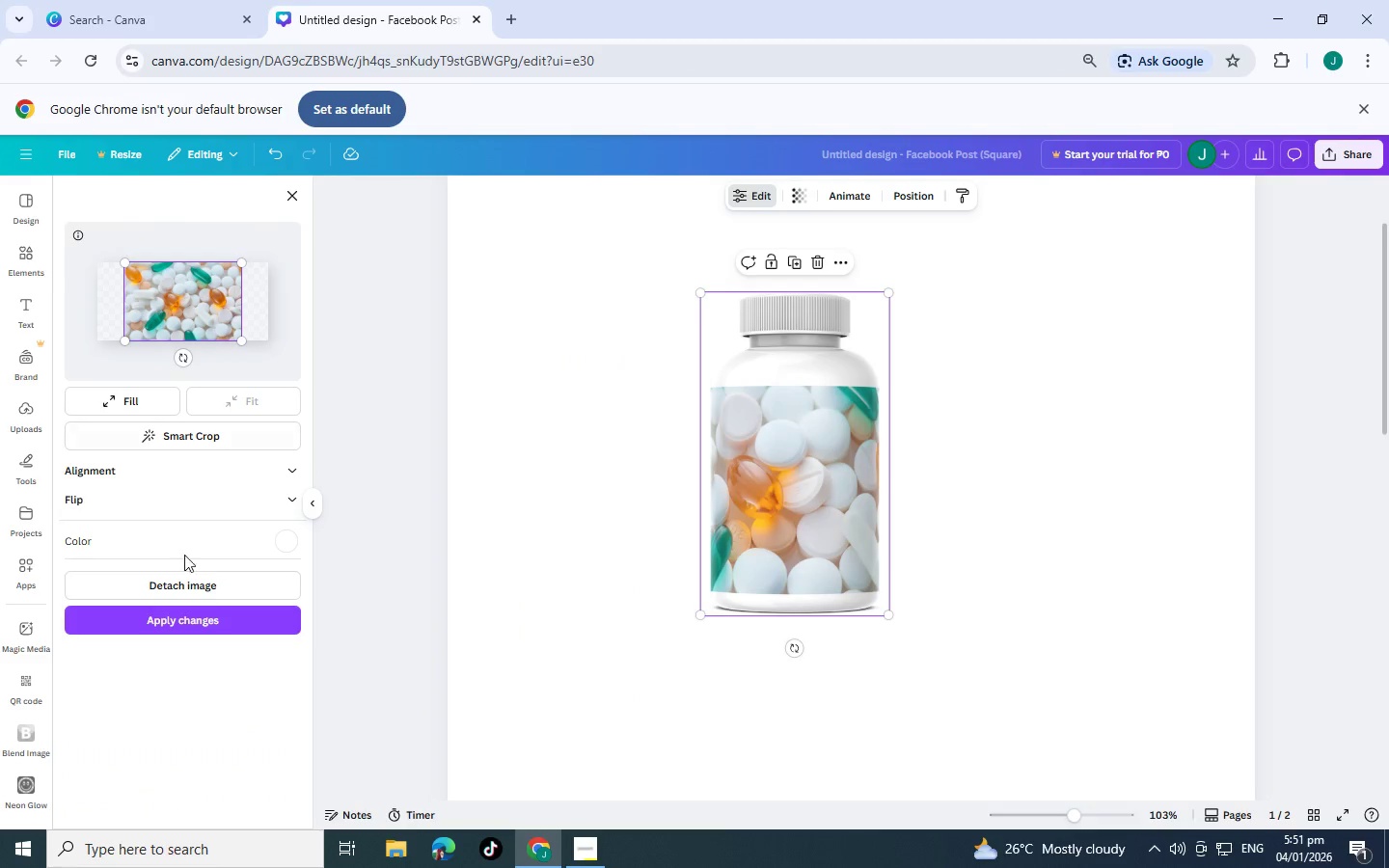 
left_click([206, 630])
 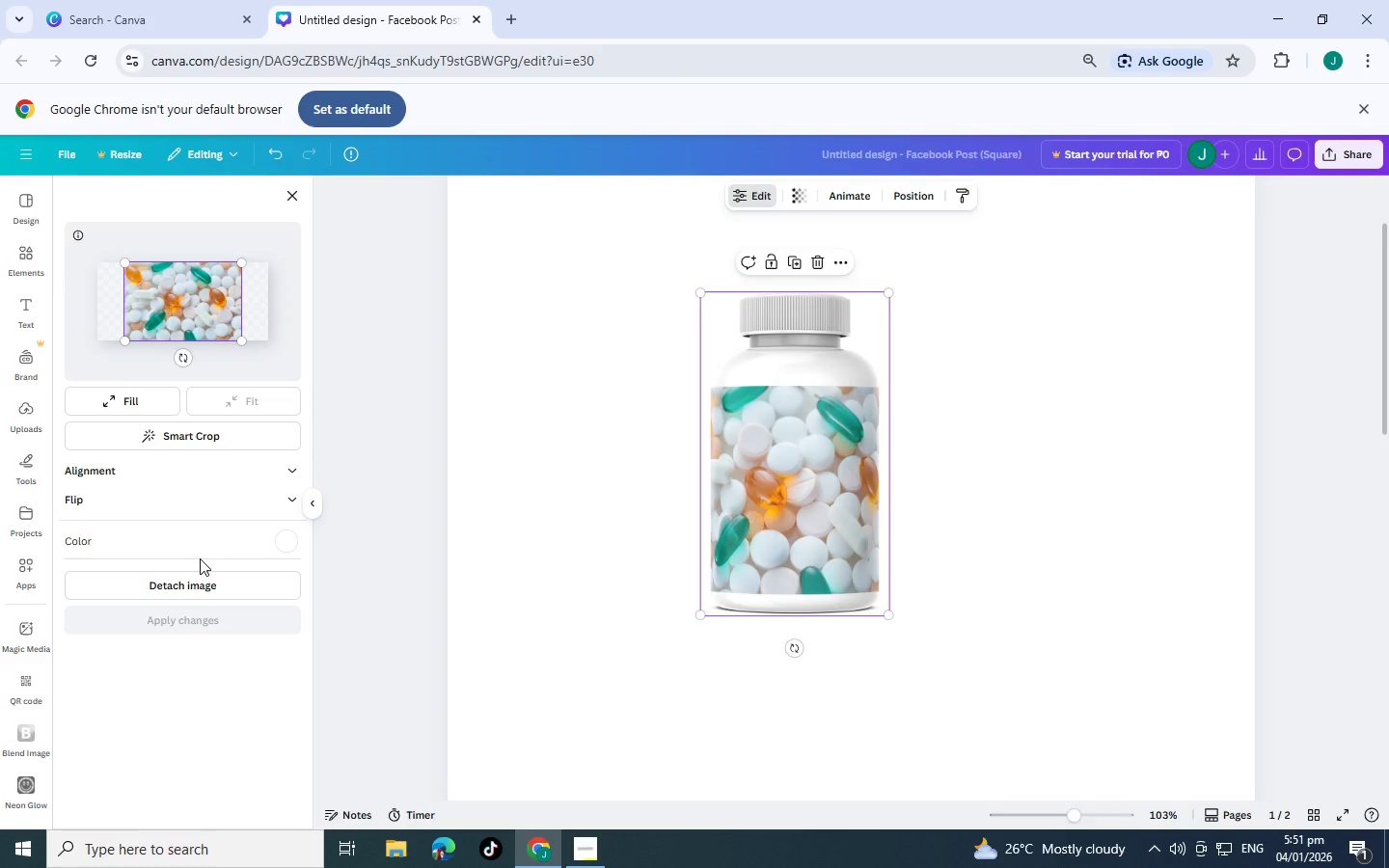 
wait(6.84)
 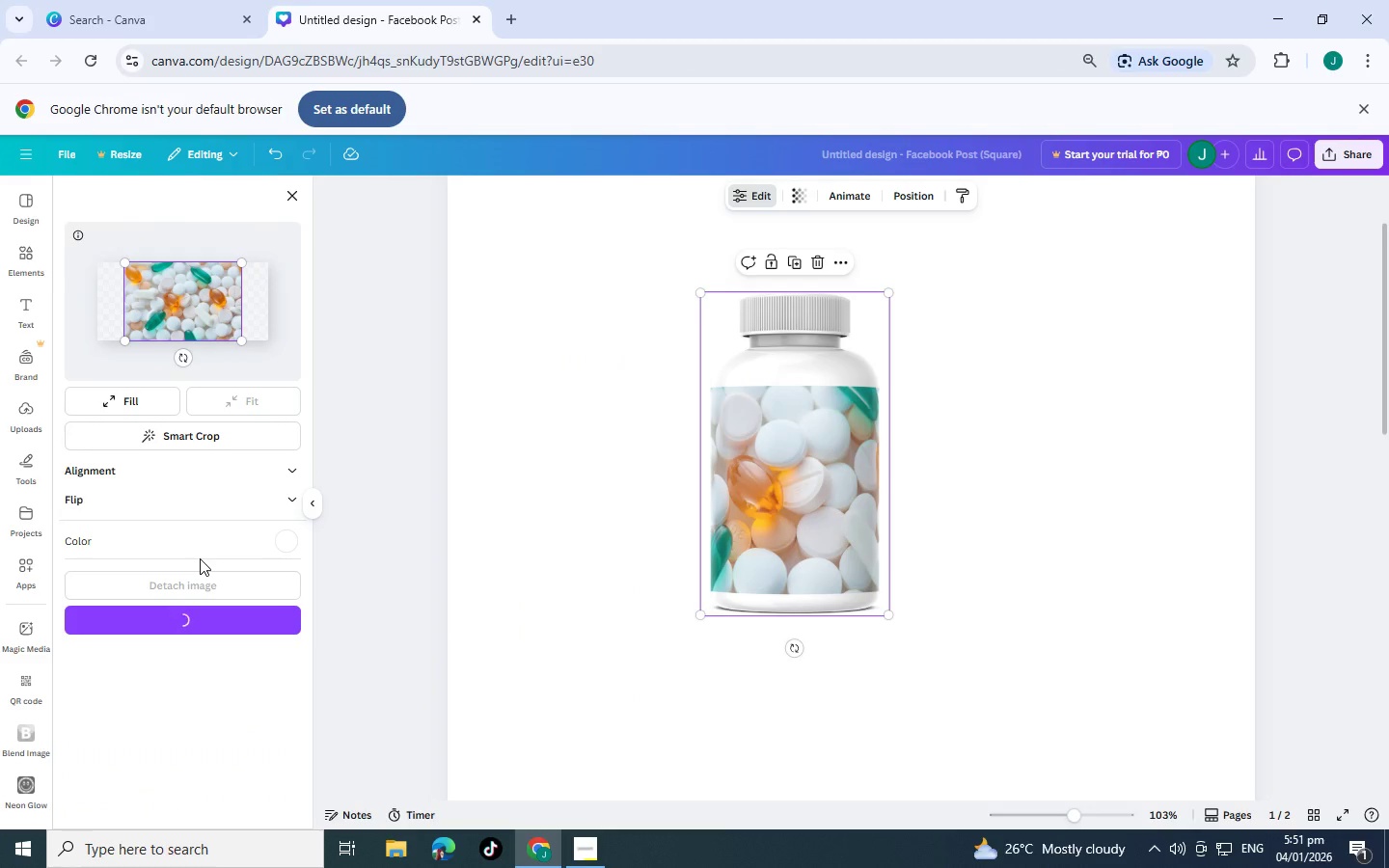 
left_click([220, 590])
 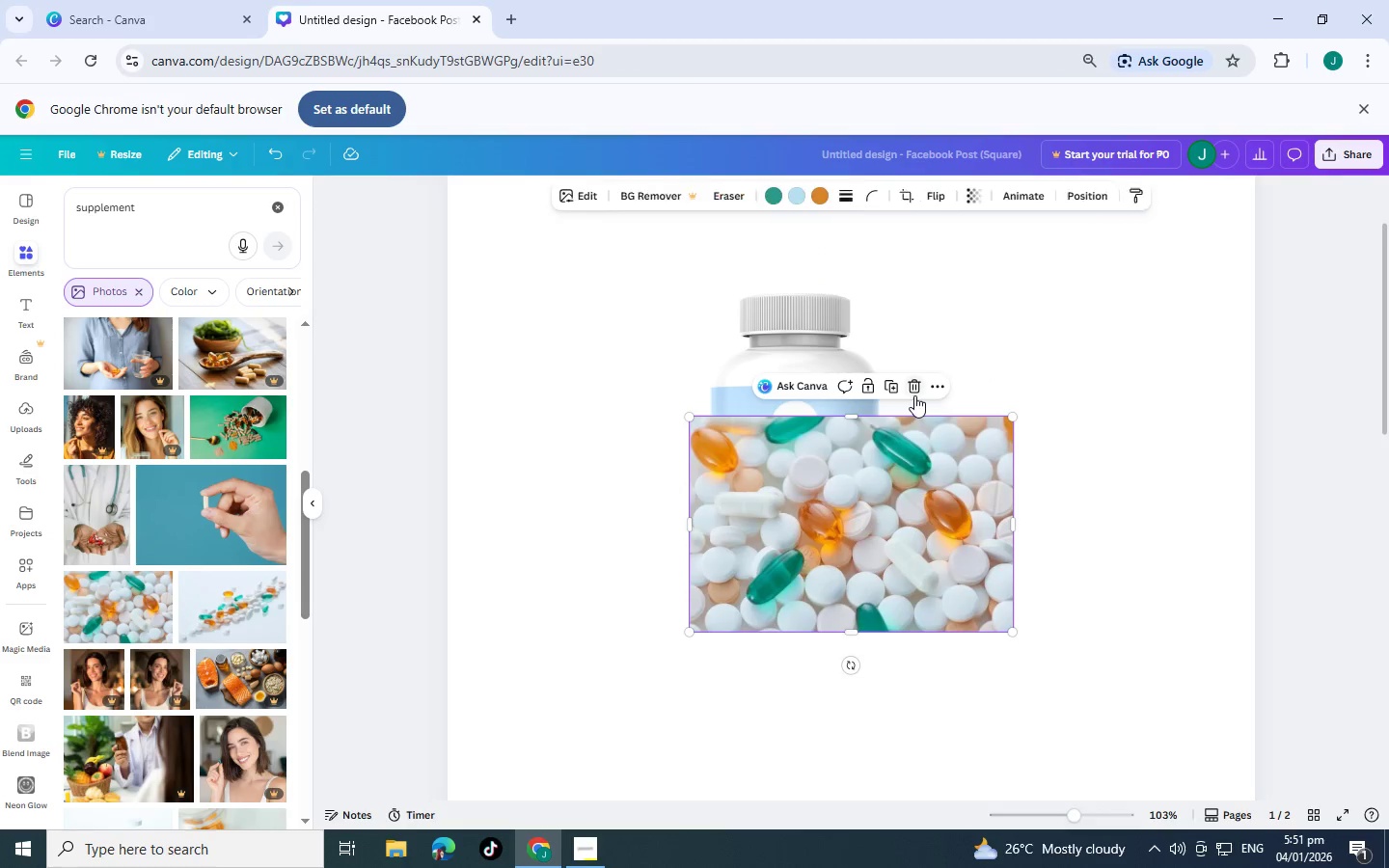 
left_click([931, 514])
 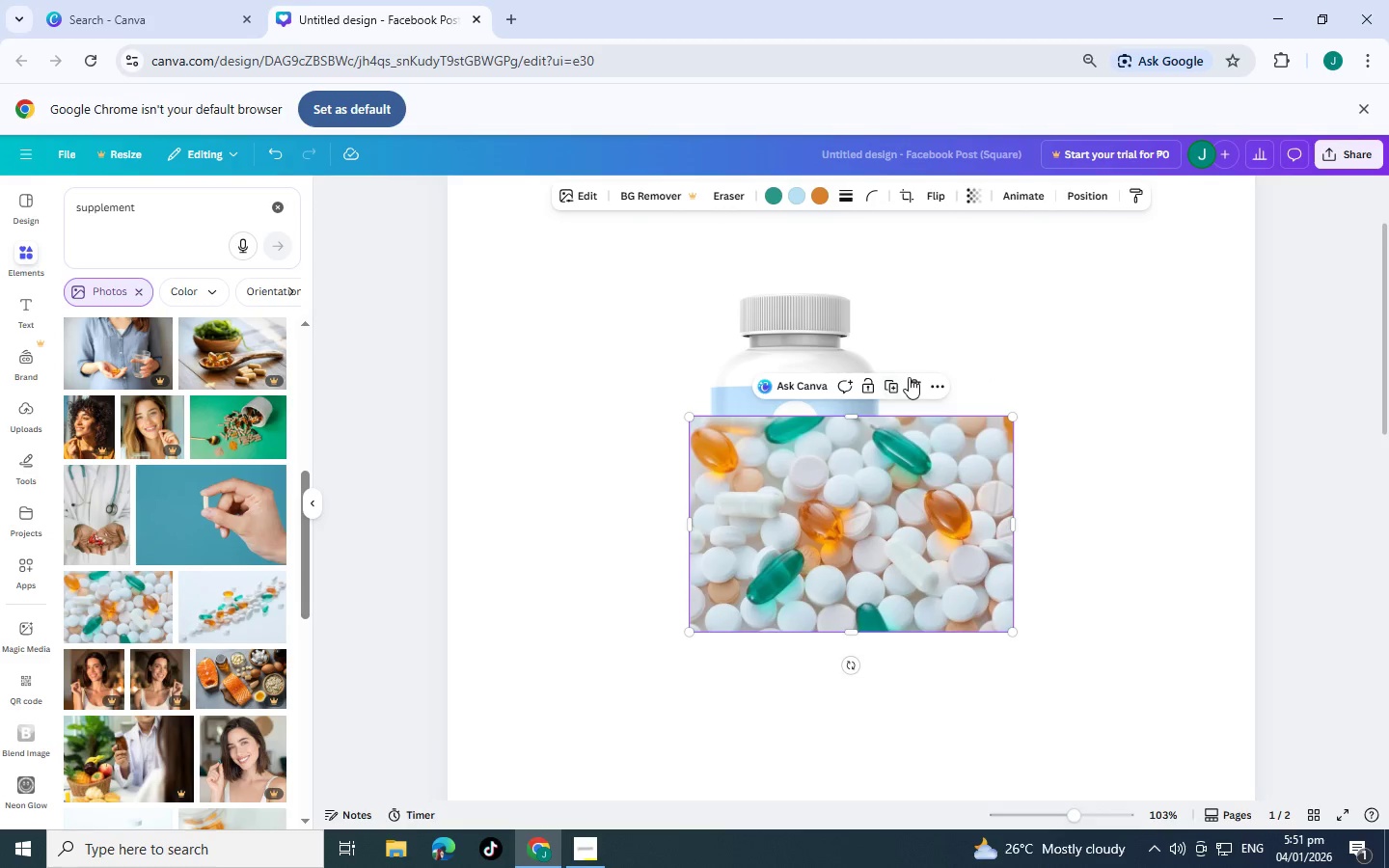 
left_click([912, 383])
 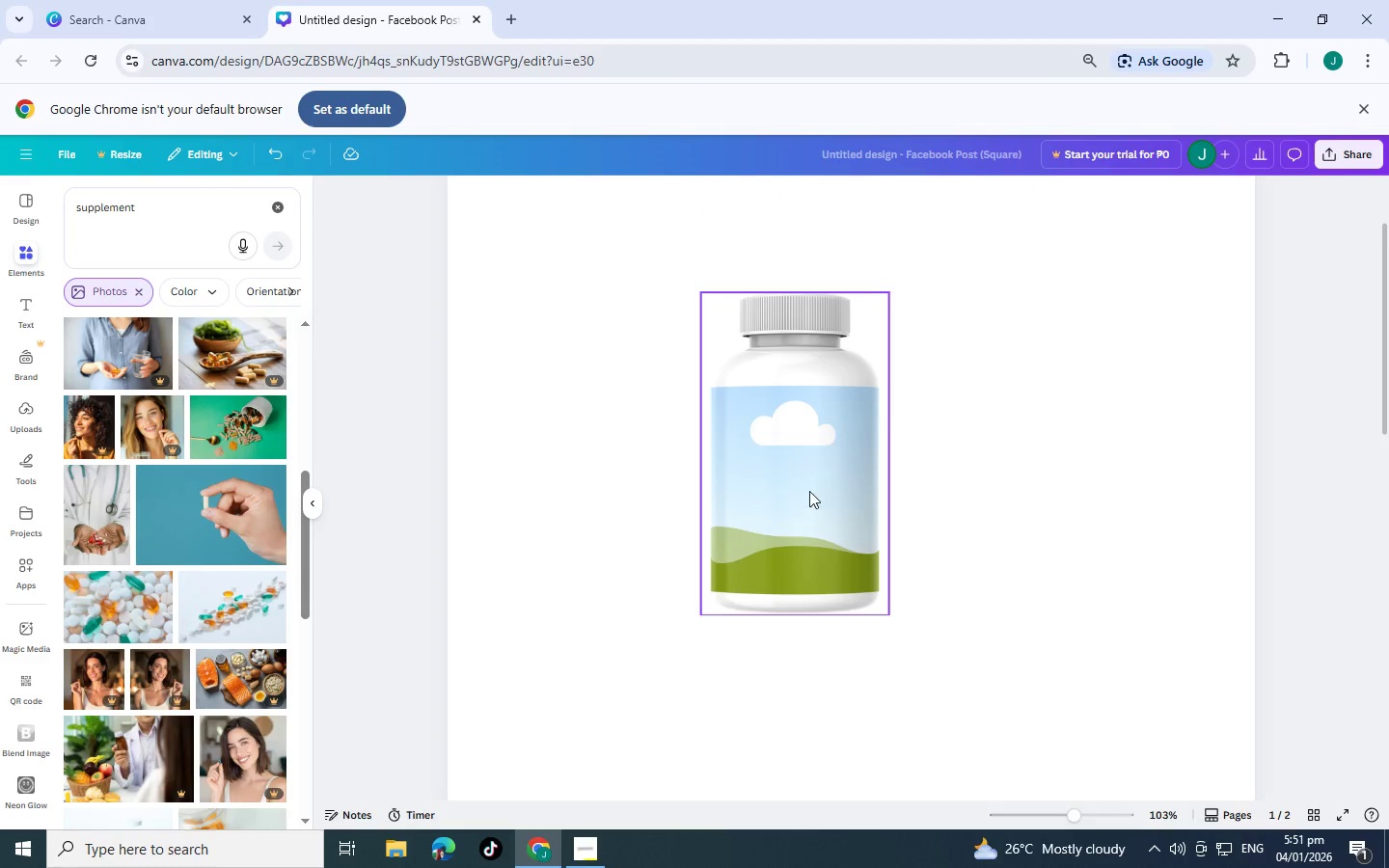 
left_click([789, 487])
 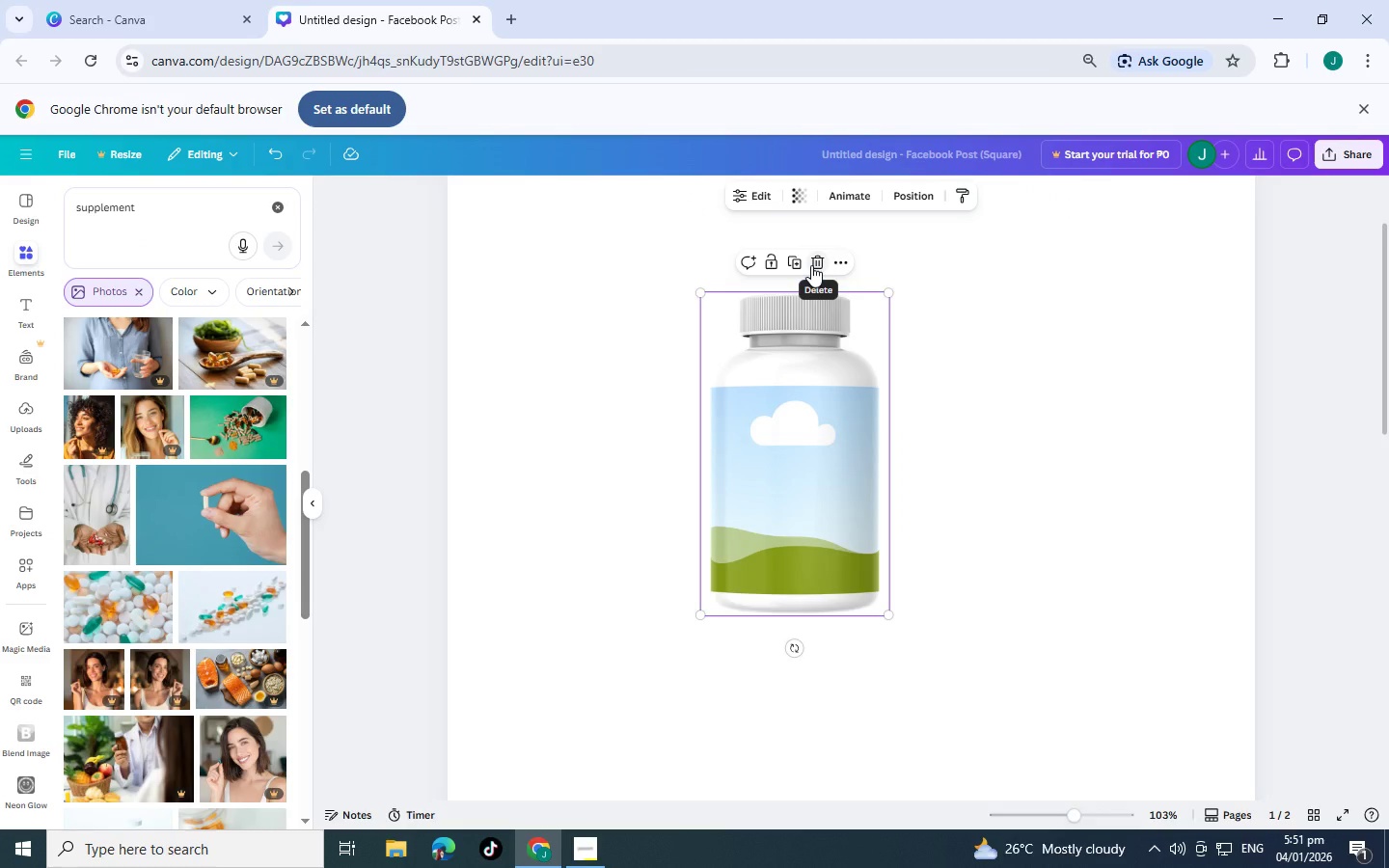 
left_click([811, 265])
 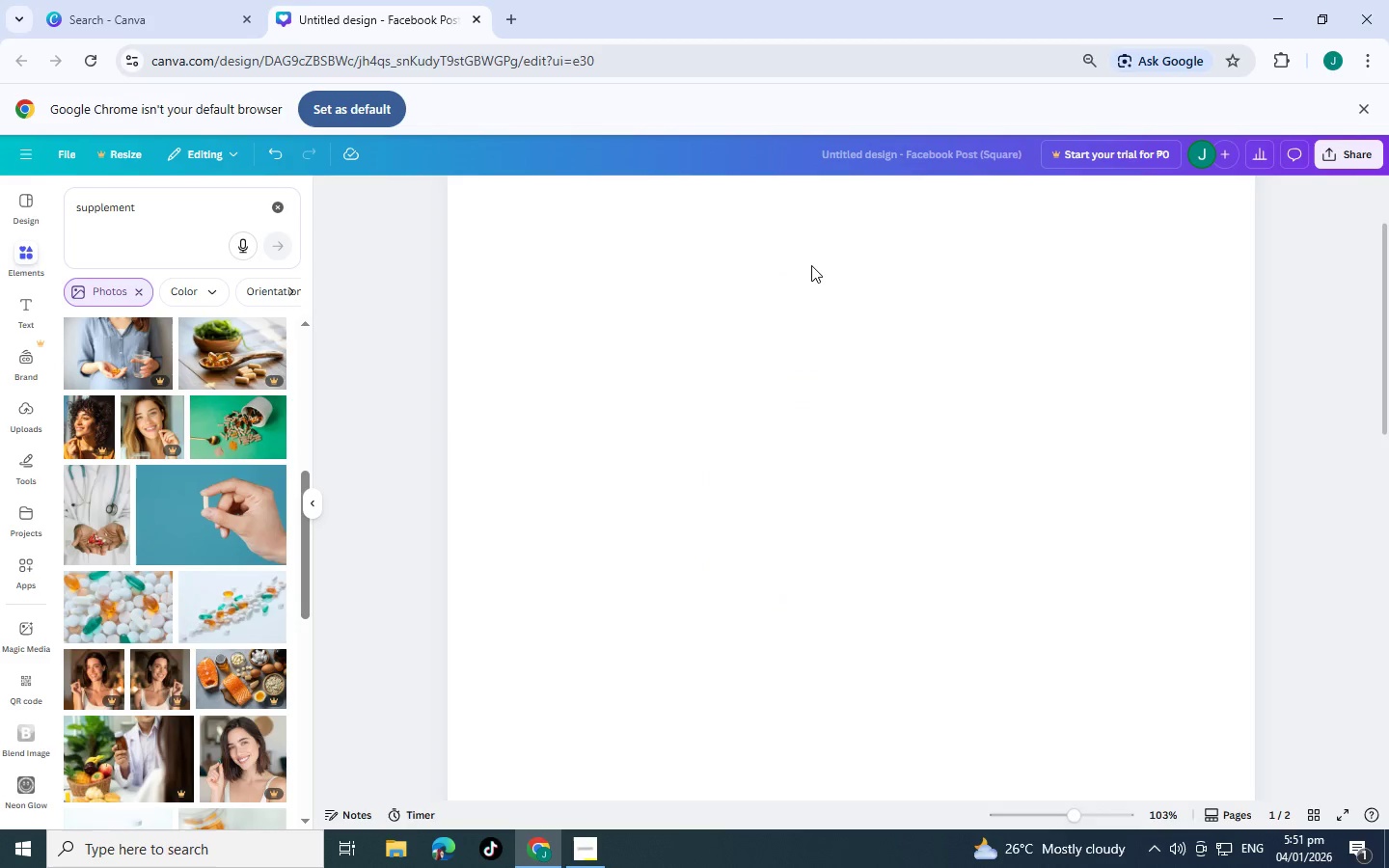 
right_click([811, 265])
 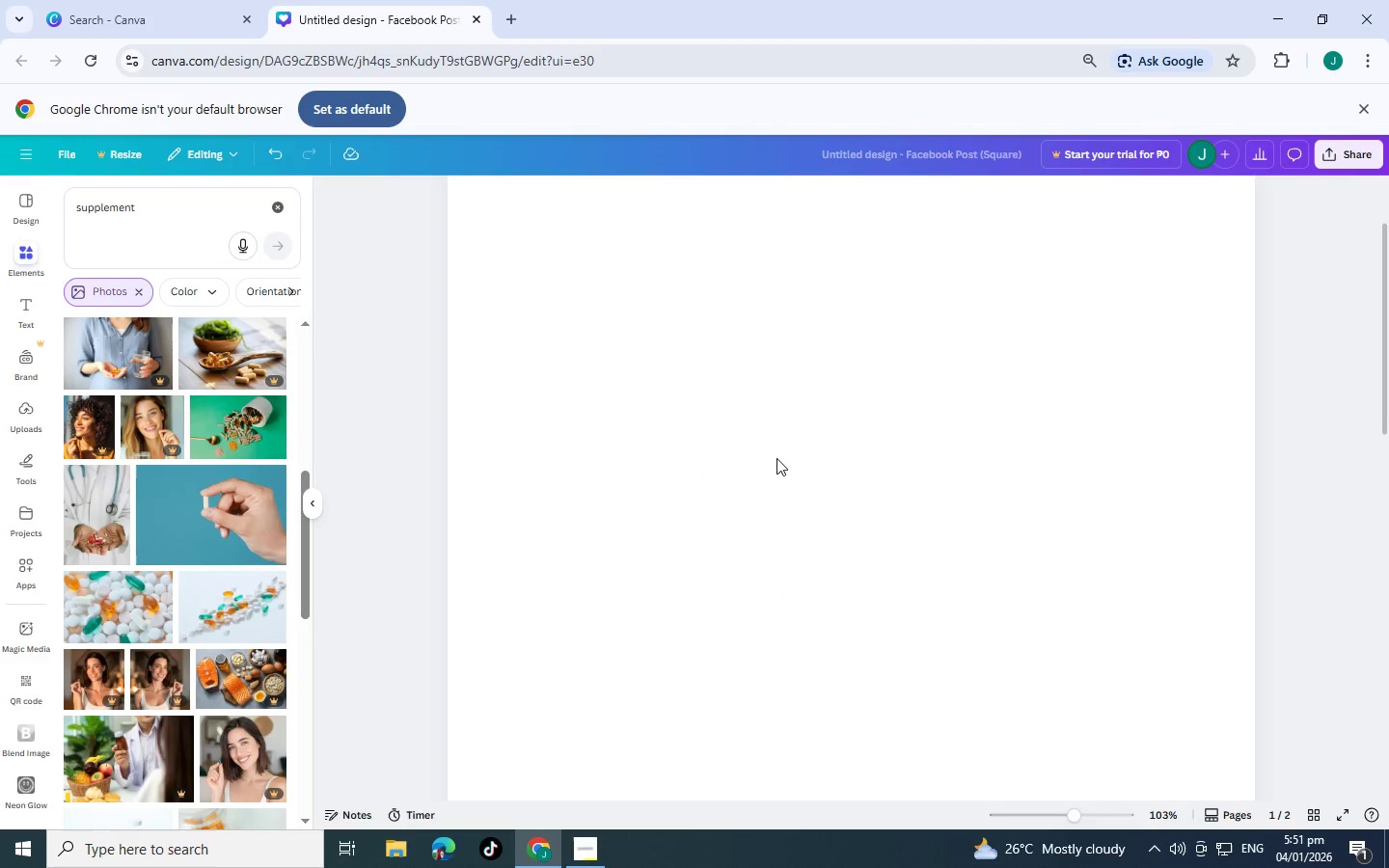 
scroll: coordinate [776, 460], scroll_direction: down, amount: 4.0
 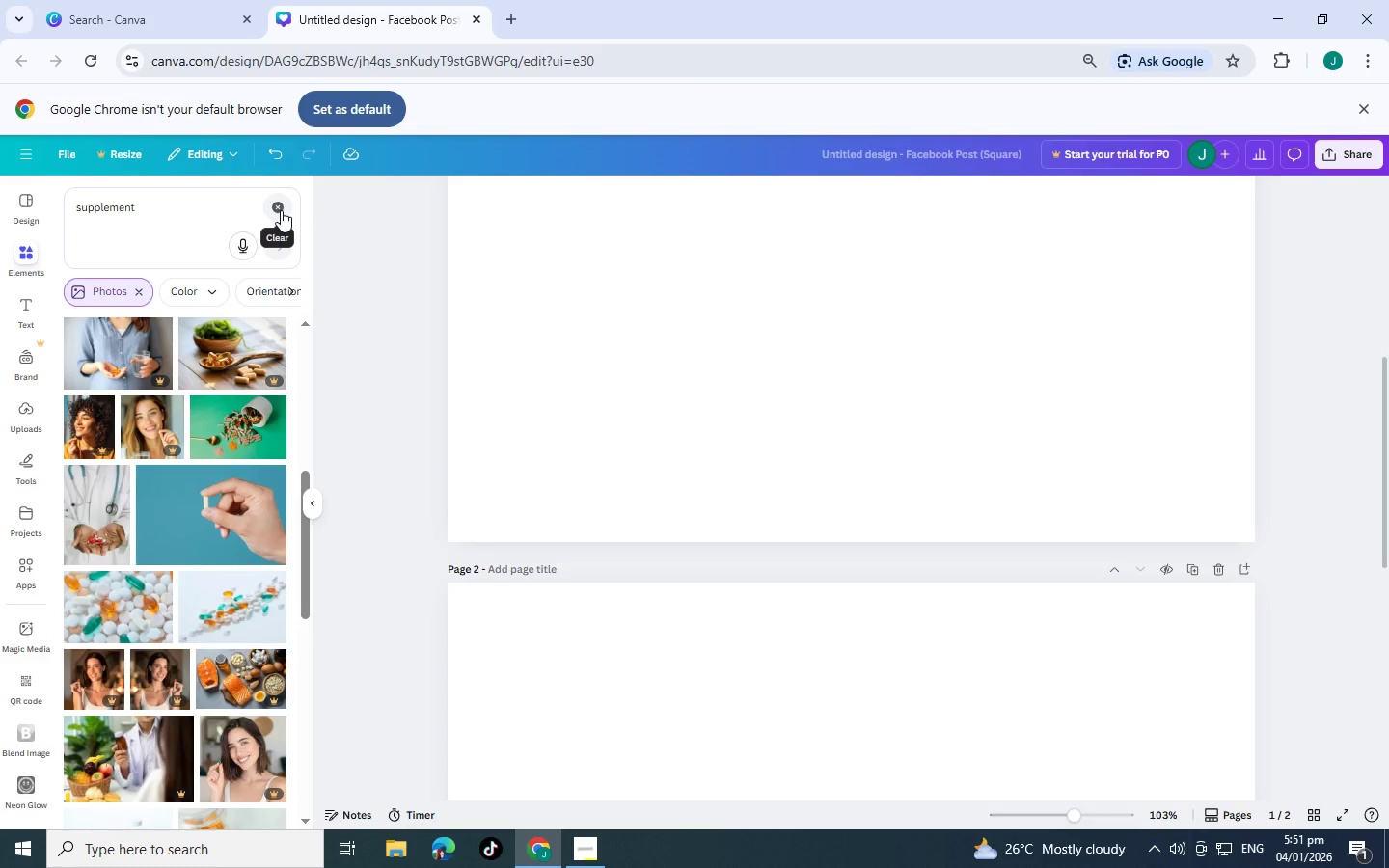 
left_click([281, 210])
 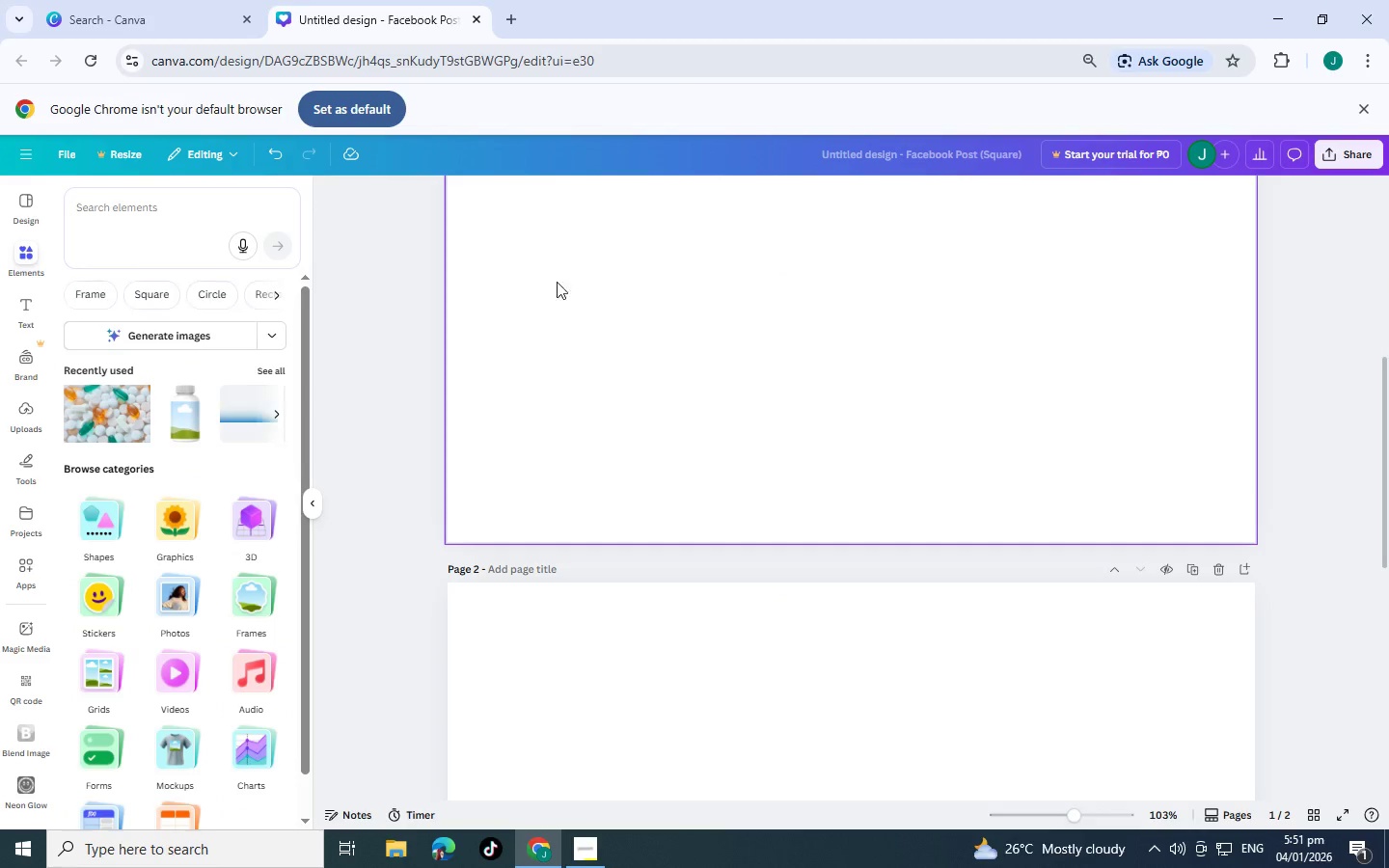 
scroll: coordinate [663, 292], scroll_direction: up, amount: 8.0
 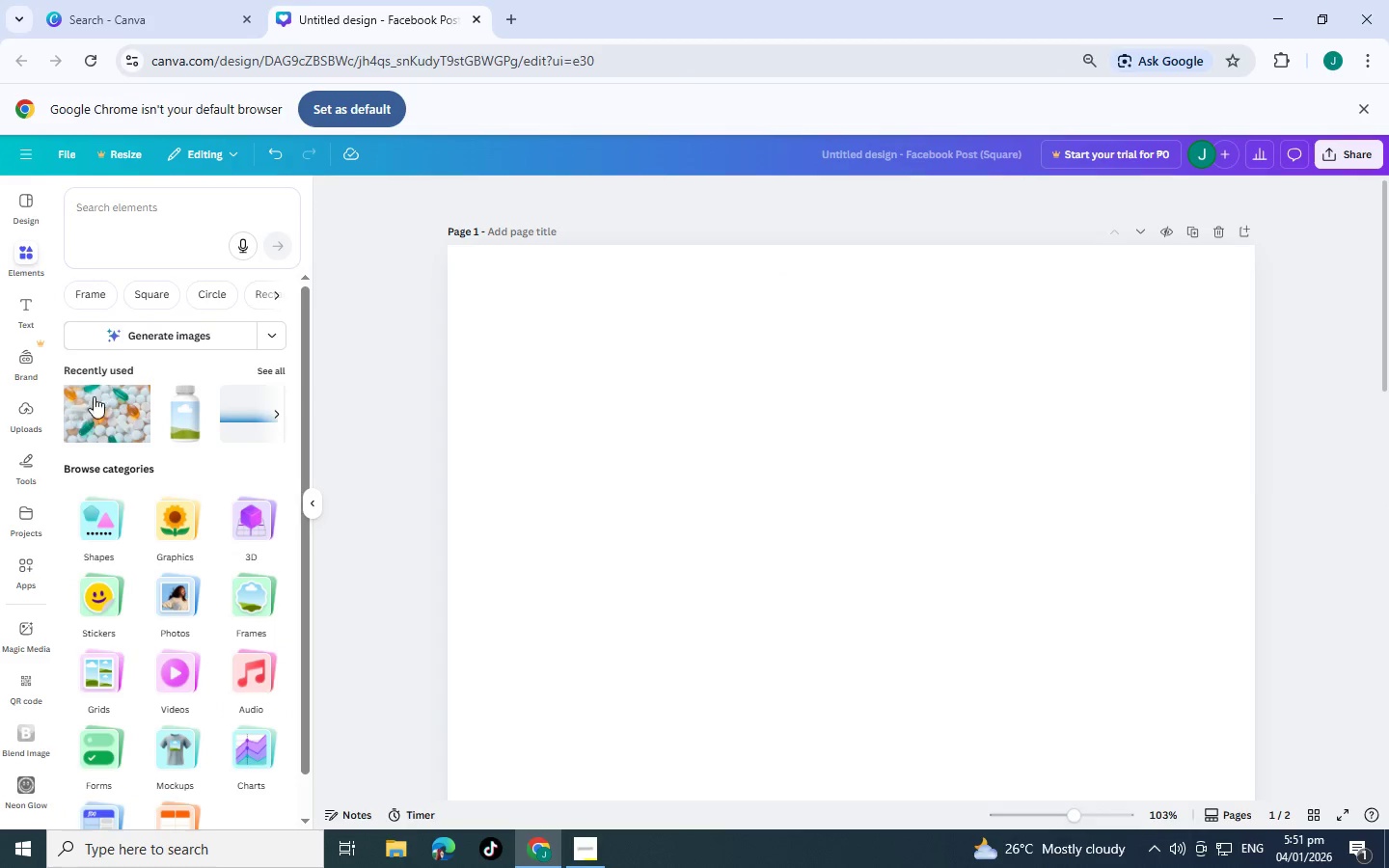 
mouse_move([187, 410])